 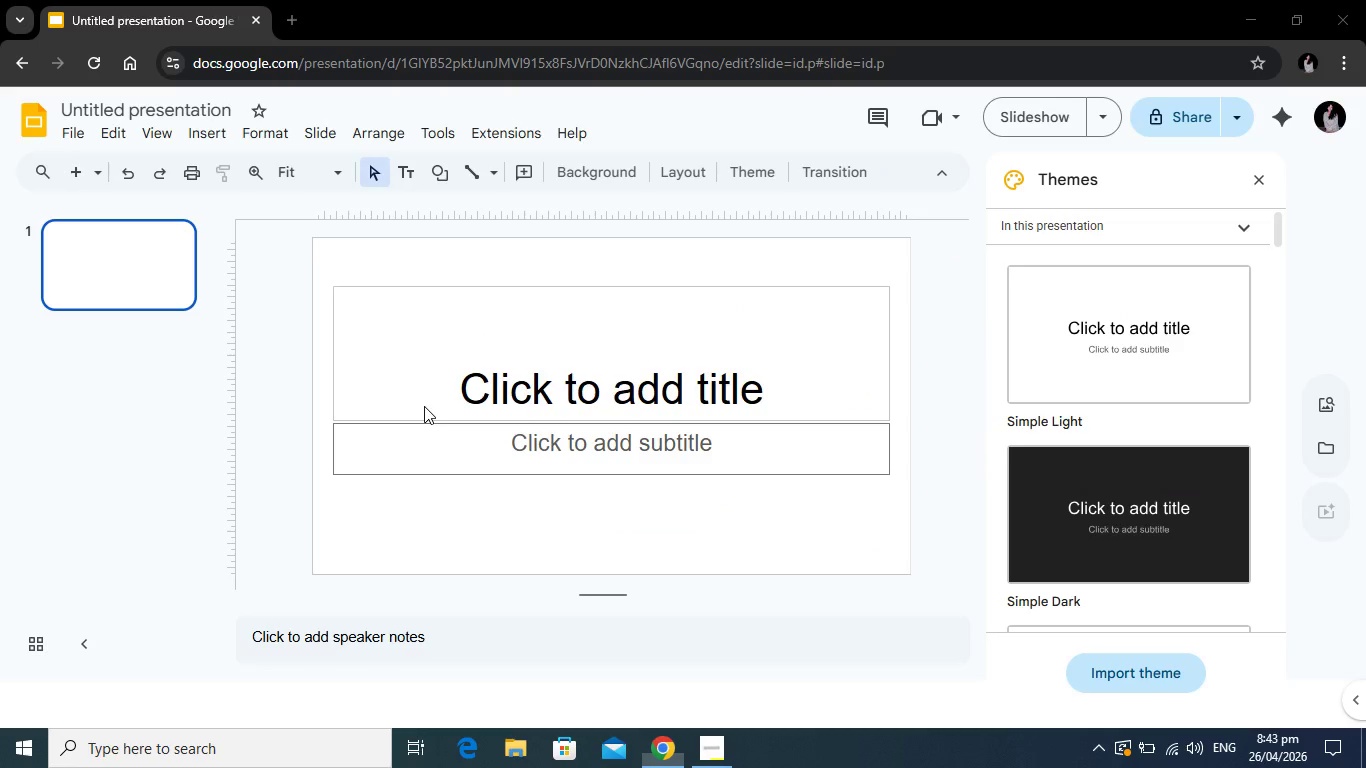 
left_click([1256, 179])
 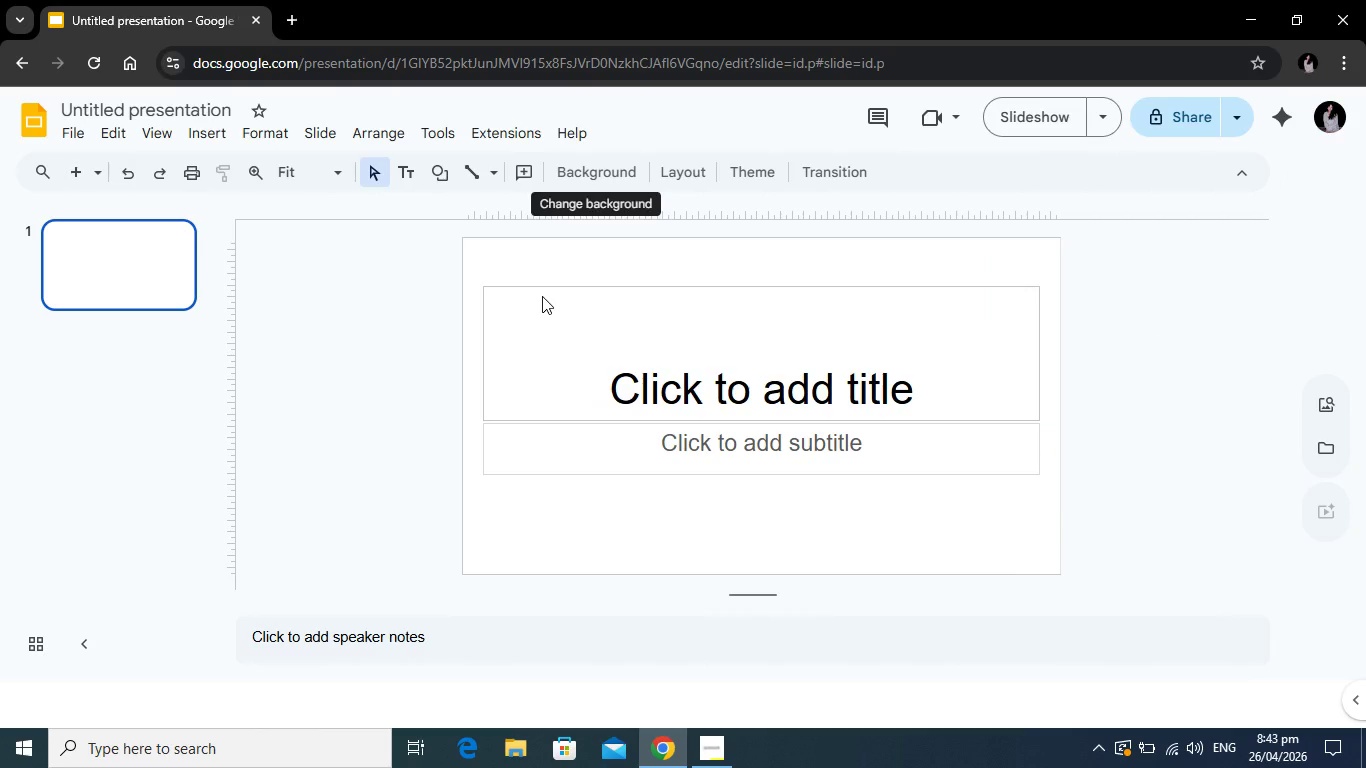 
left_click([552, 266])
 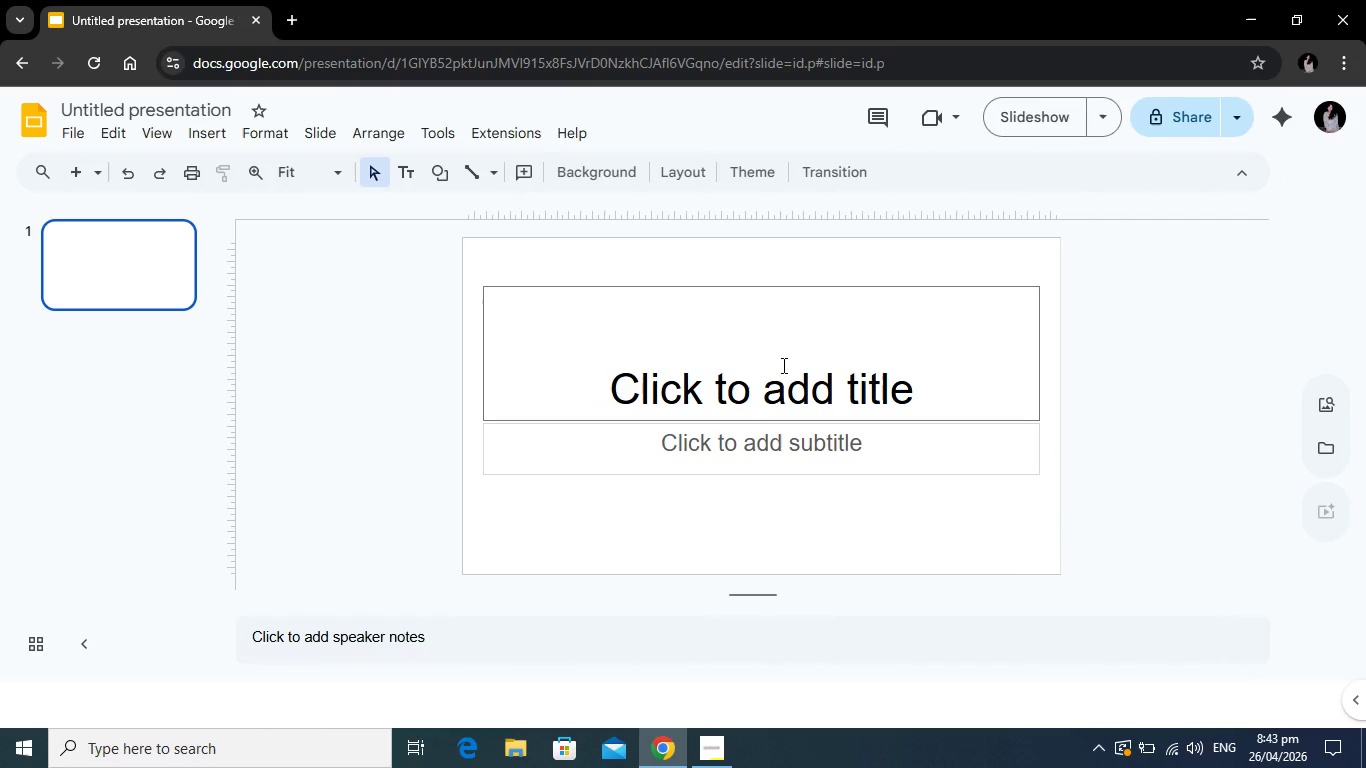 
left_click([782, 365])
 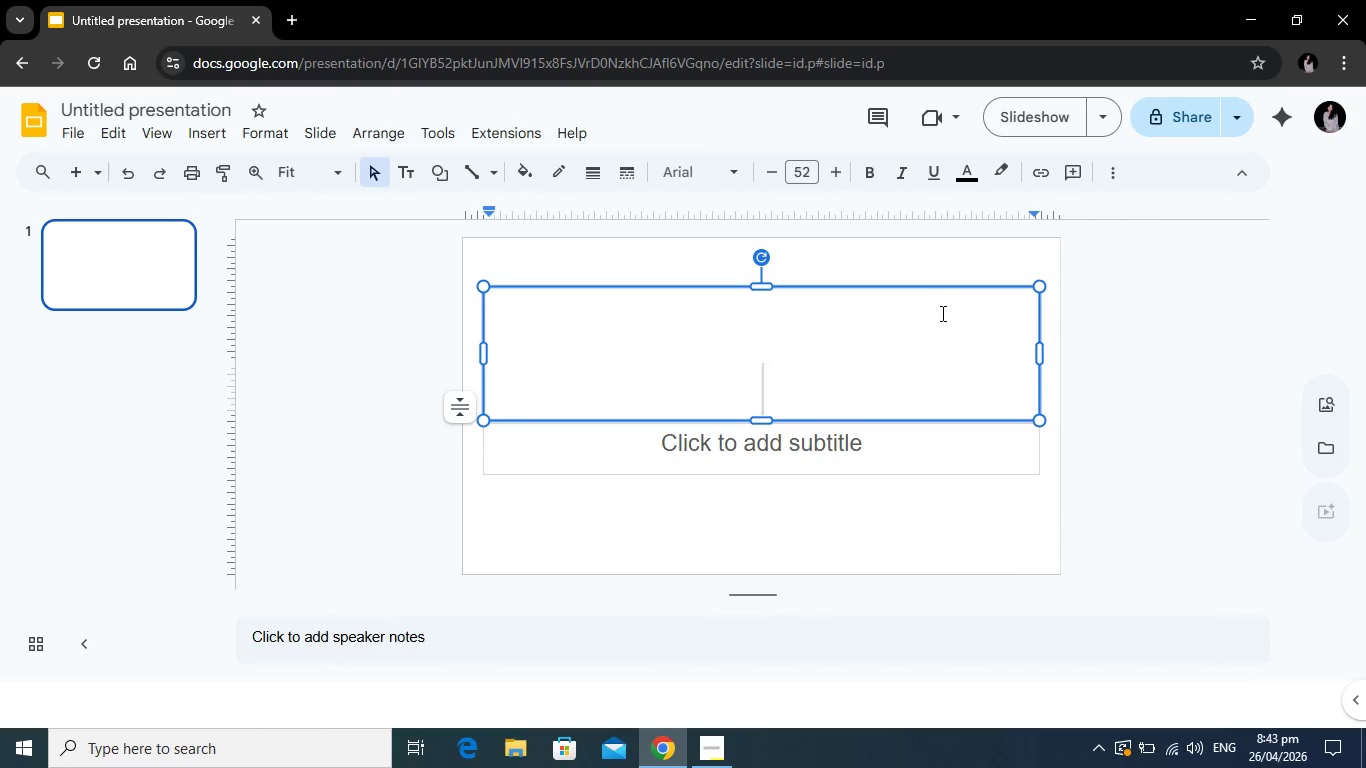 
wait(8.17)
 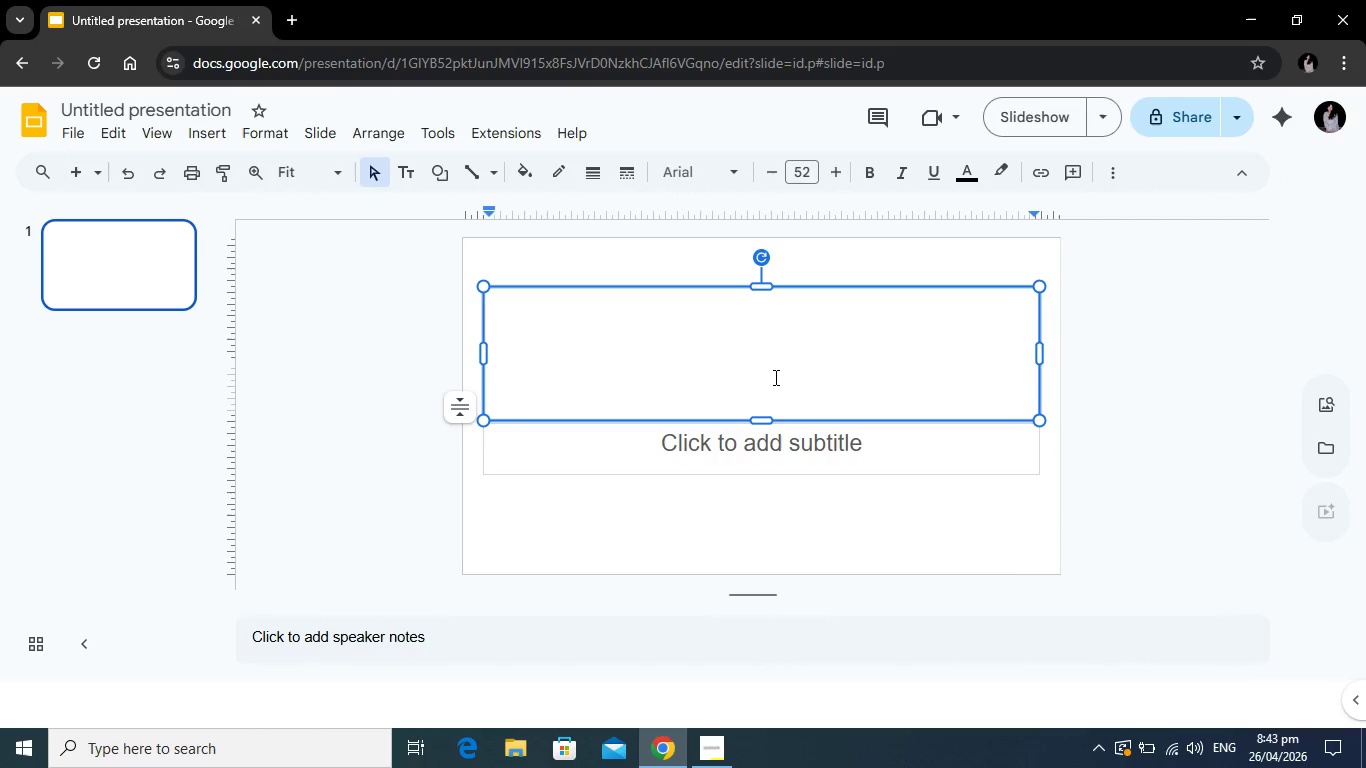 
type(Wildflower Harvest)
 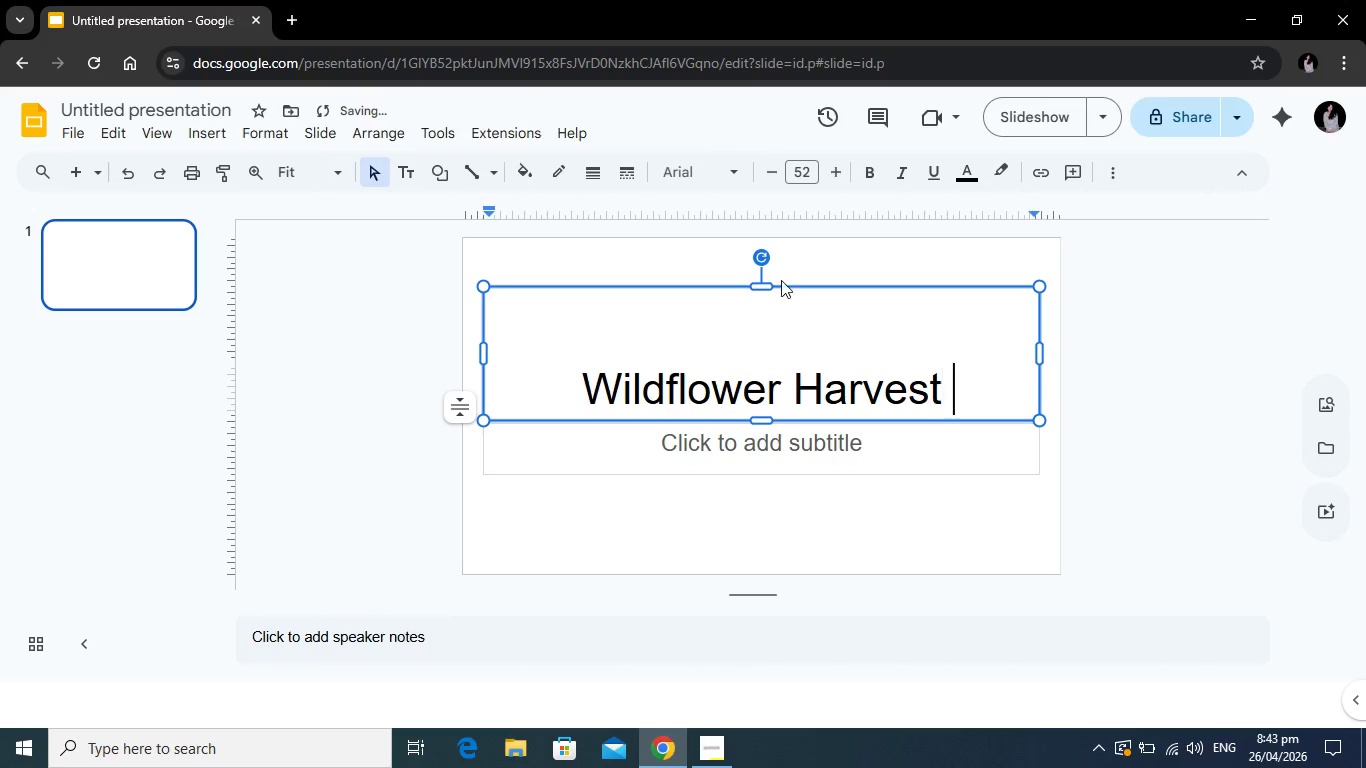 
key(Space)
 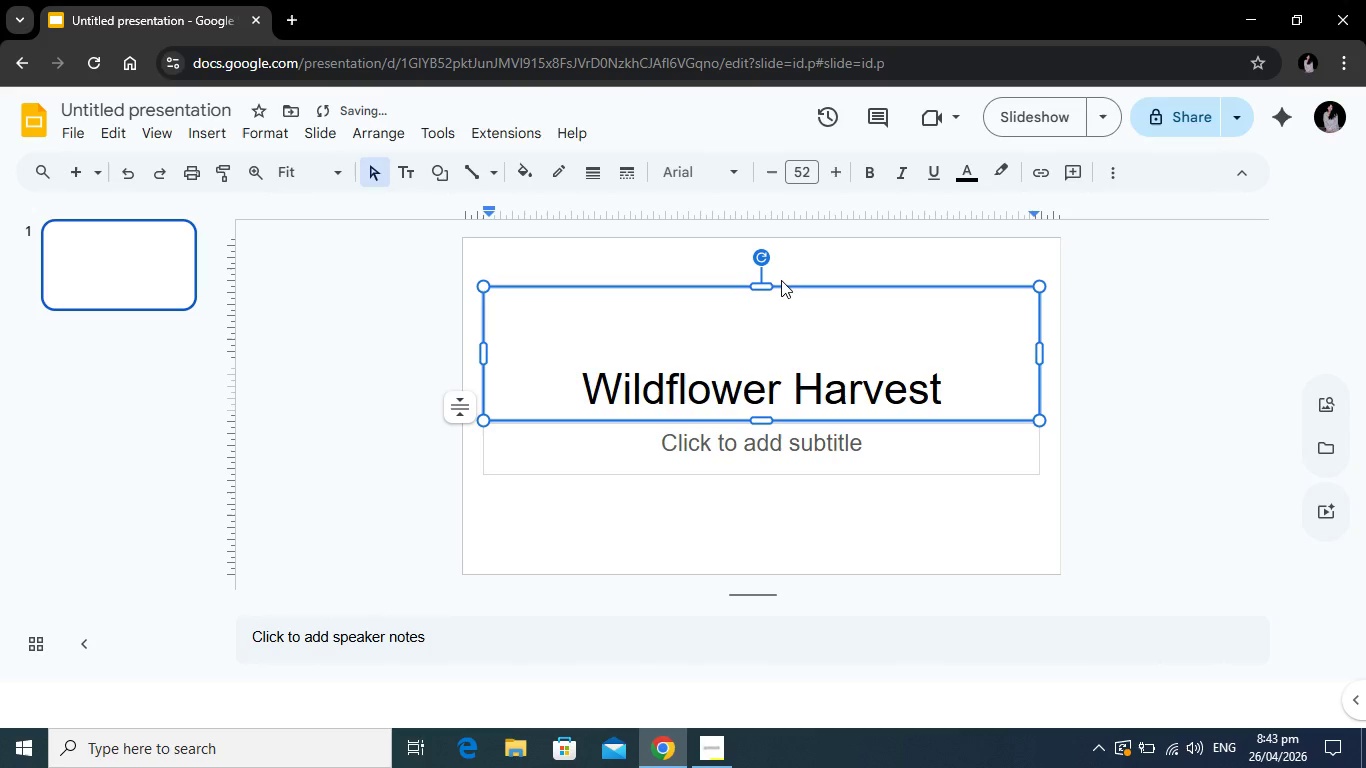 
key(Alt+Tab)
 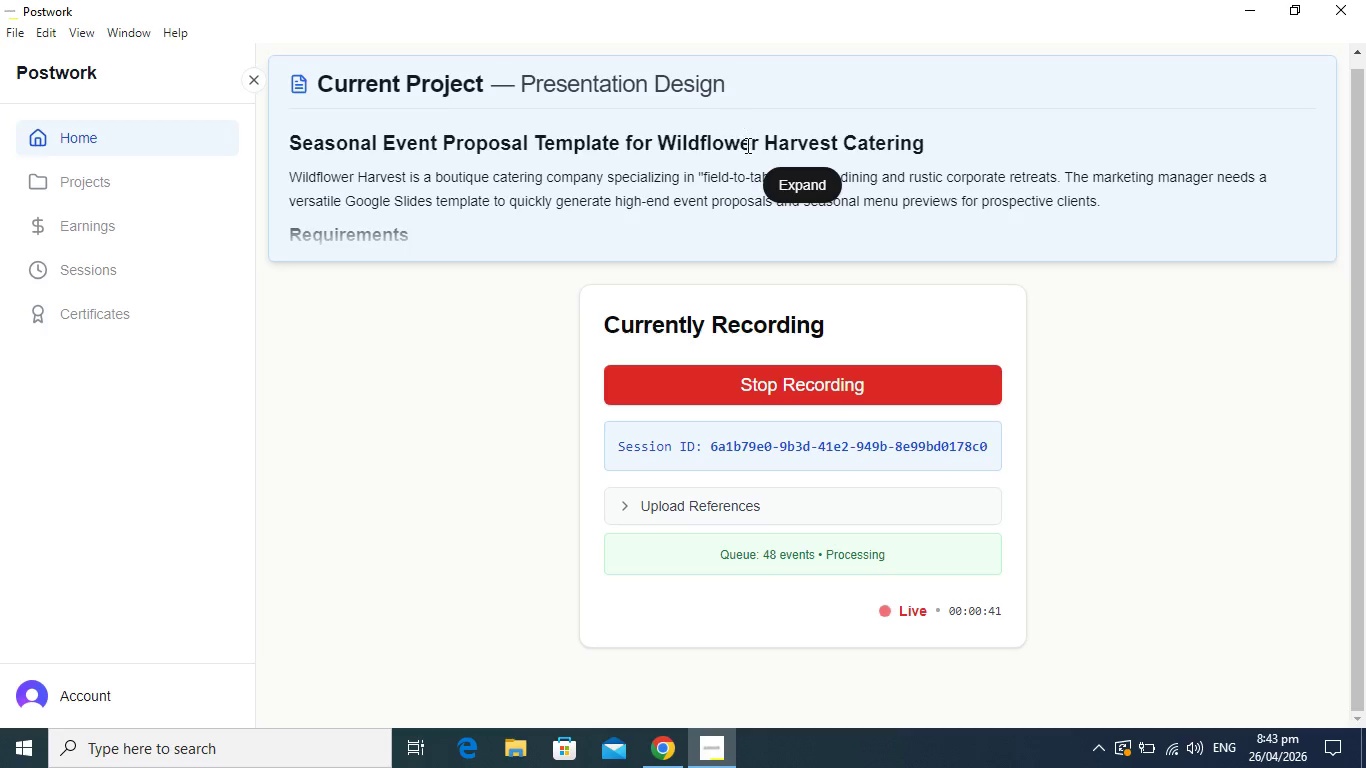 
key(Alt+Tab)
 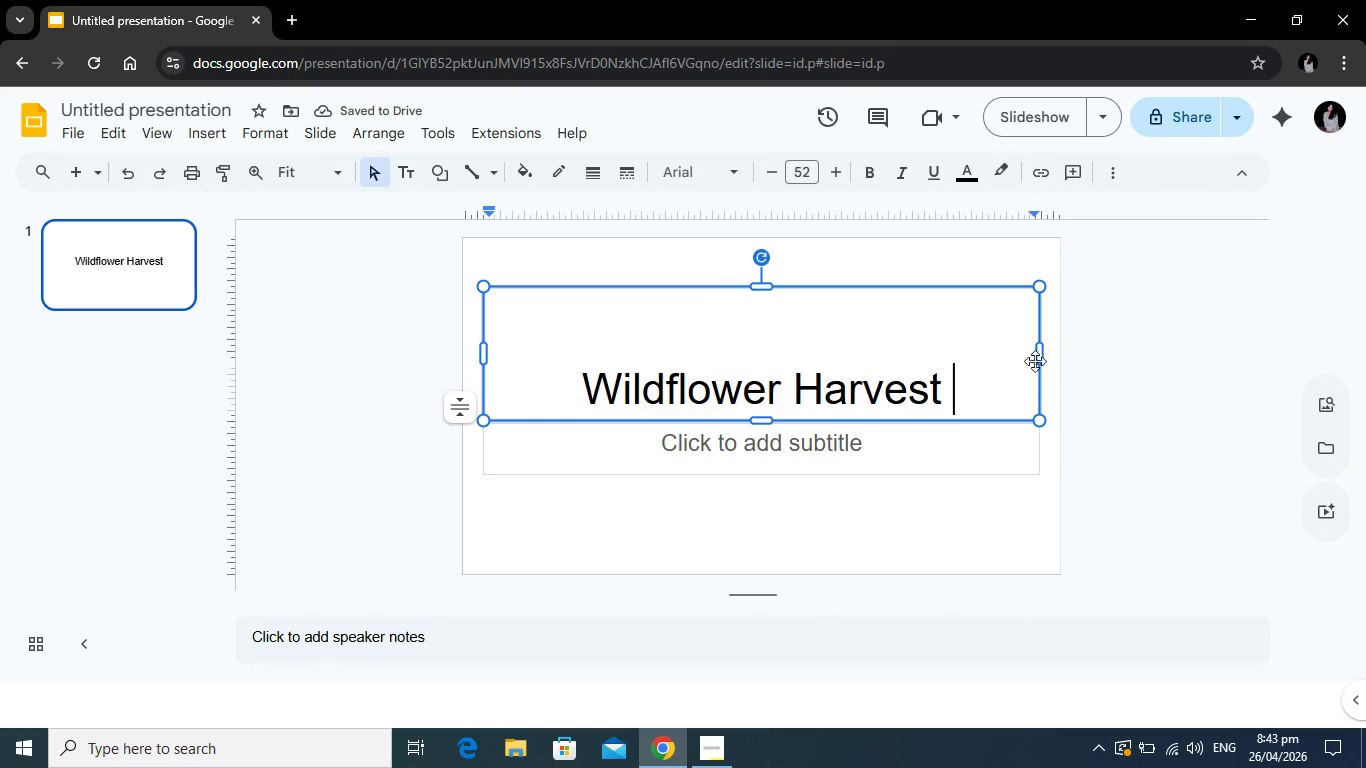 
left_click([784, 389])
 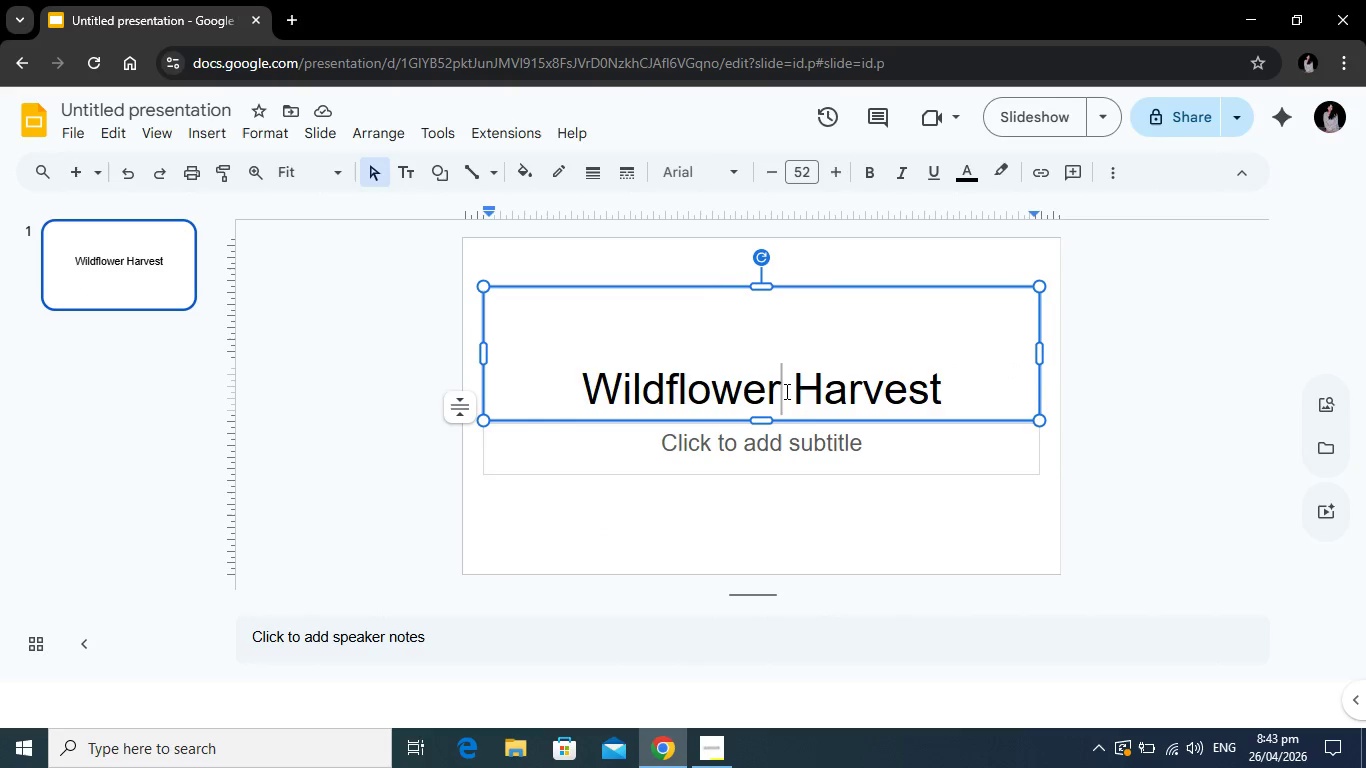 
key(Enter)
 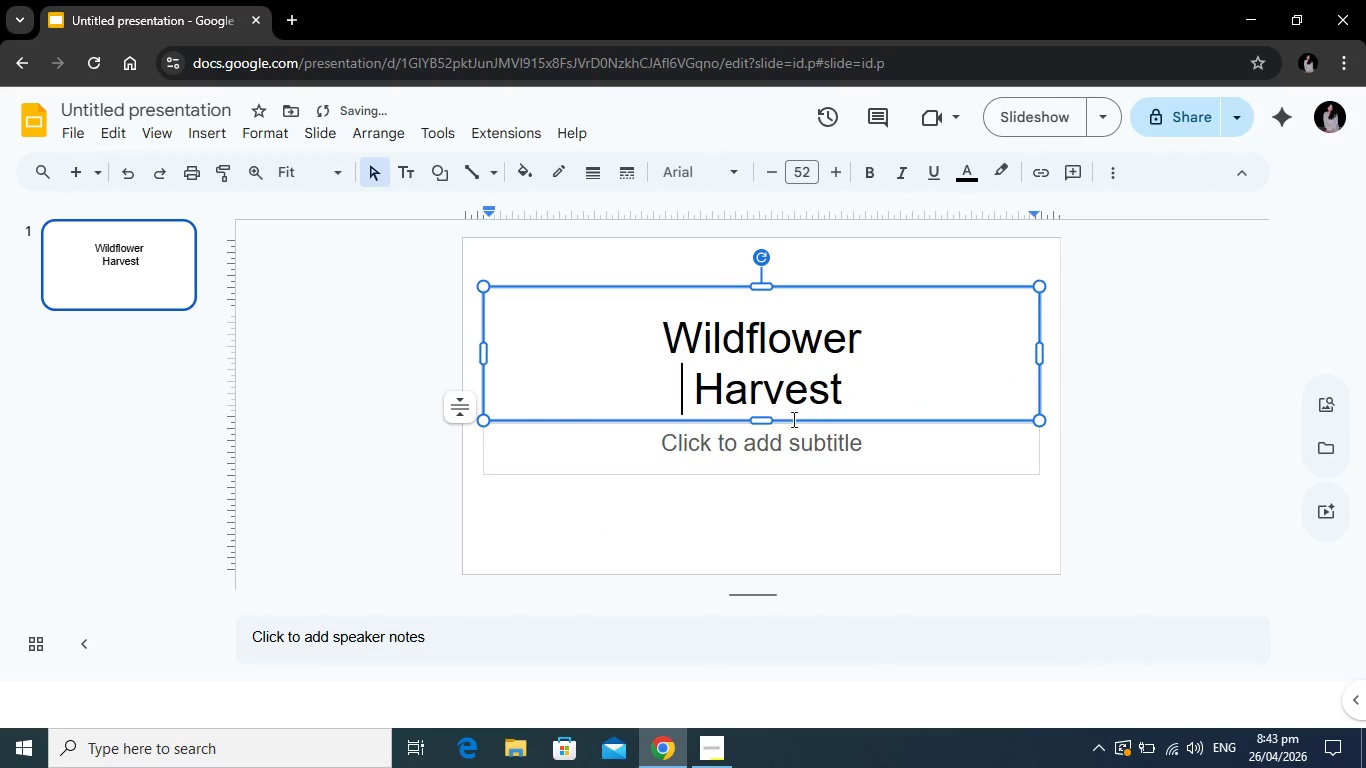 
left_click_drag(start_coordinate=[882, 395], to_coordinate=[612, 318])
 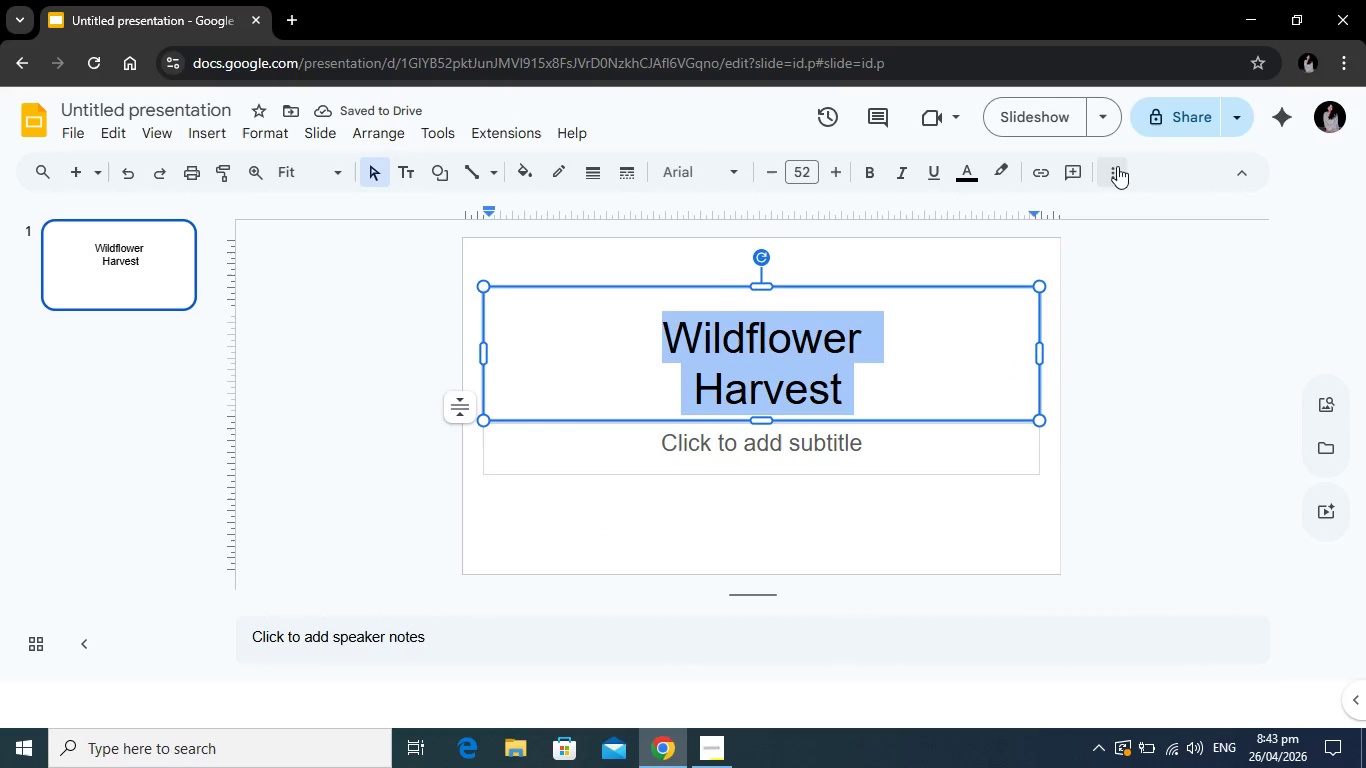 
left_click([1117, 166])
 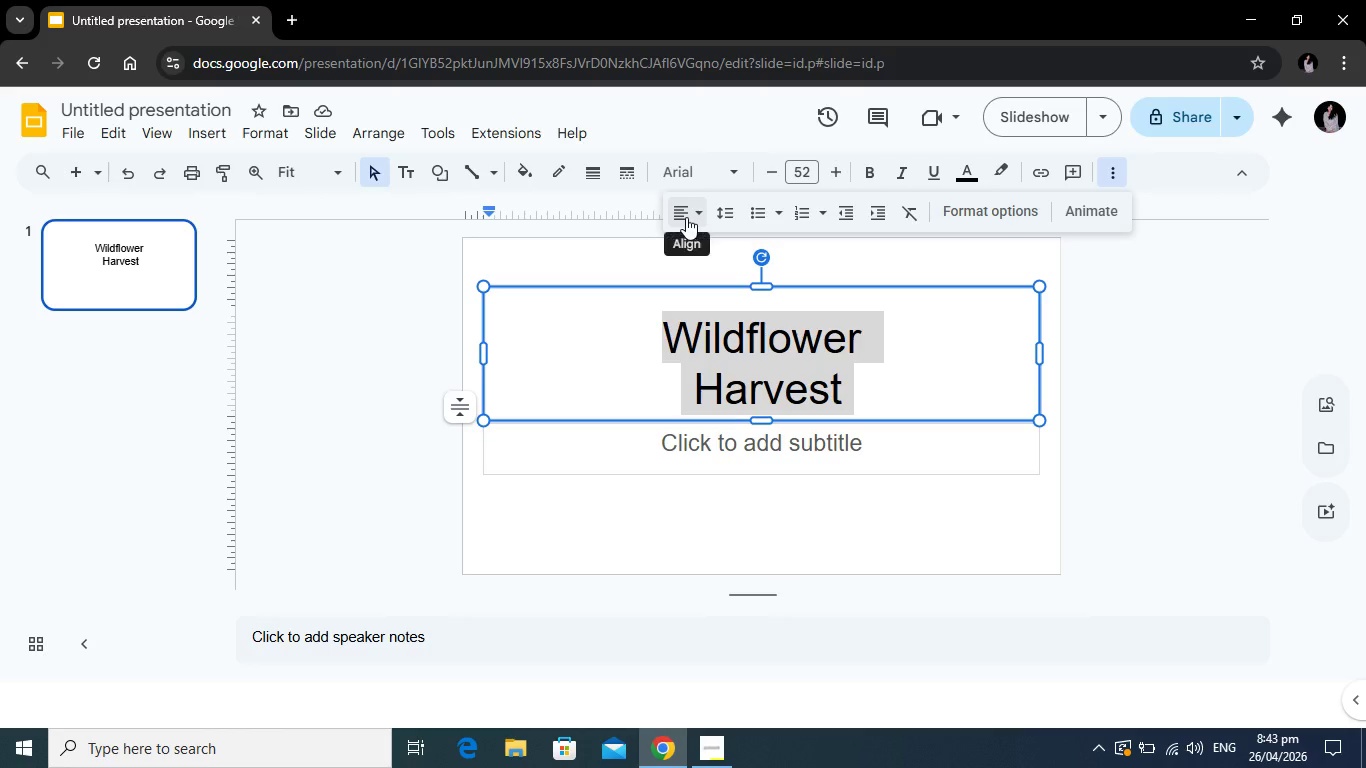 
left_click([686, 217])
 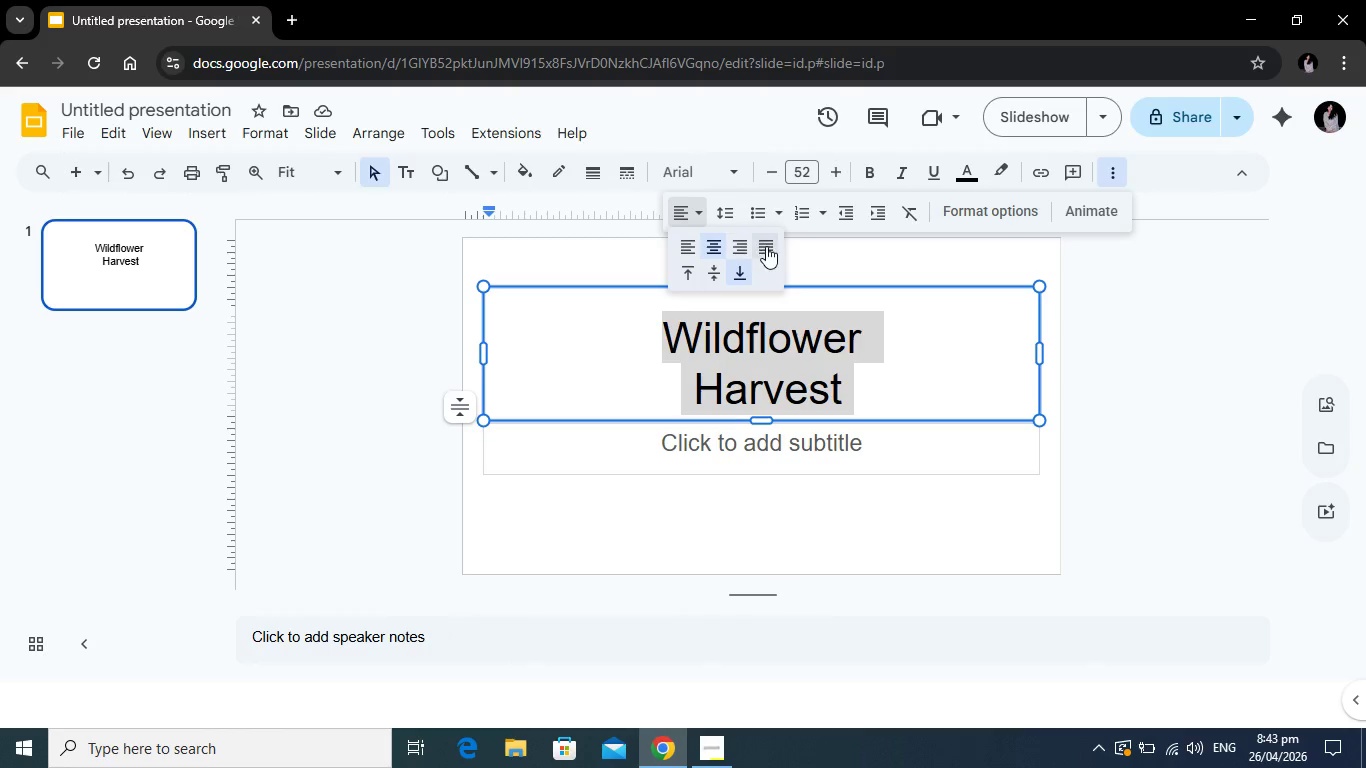 
left_click([766, 246])
 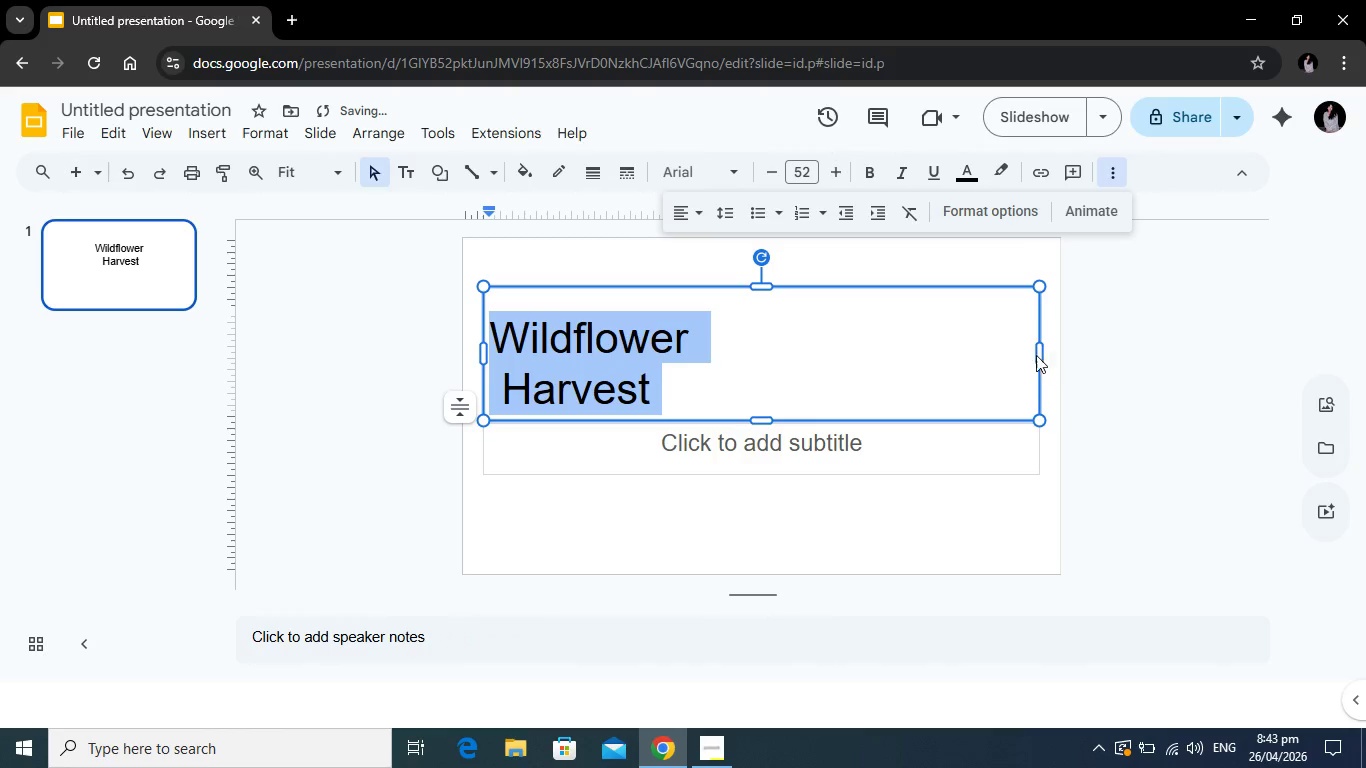 
left_click([1035, 353])
 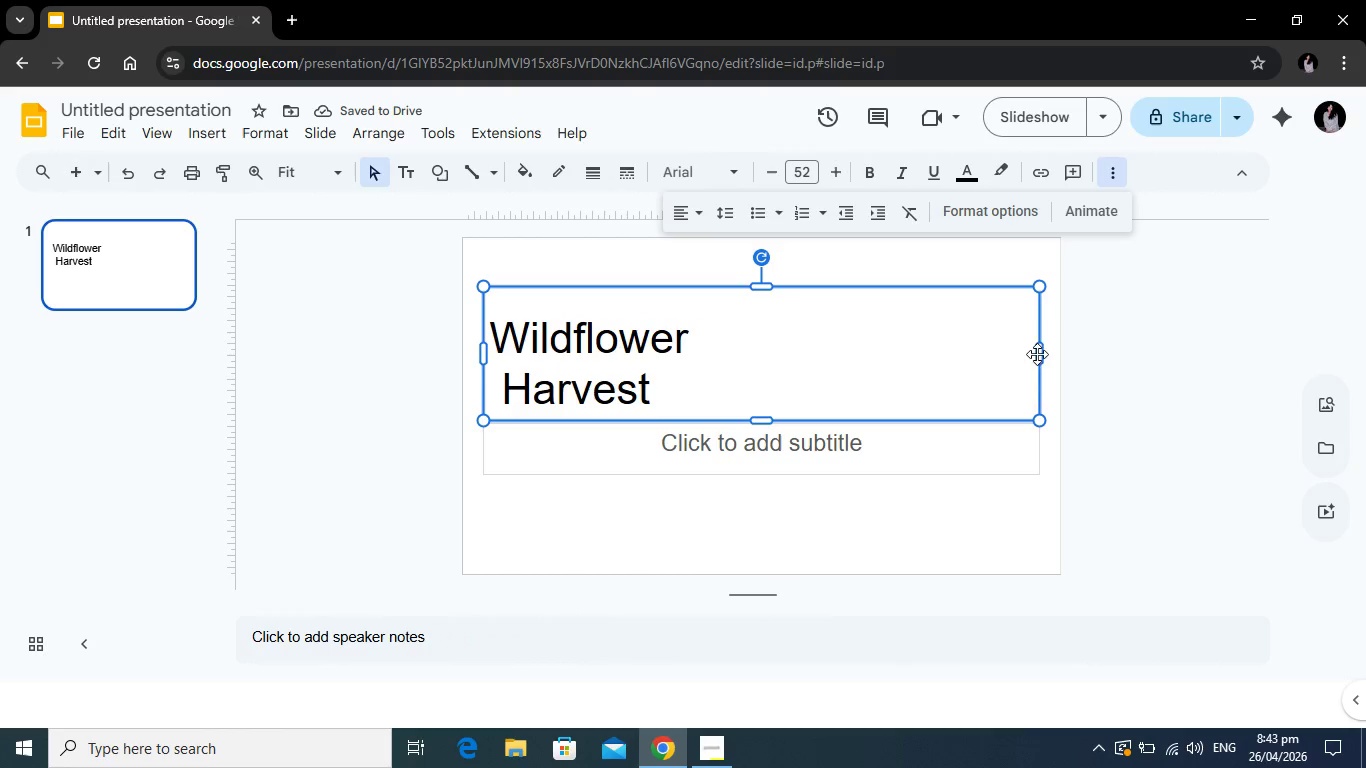 
left_click_drag(start_coordinate=[1042, 354], to_coordinate=[760, 365])
 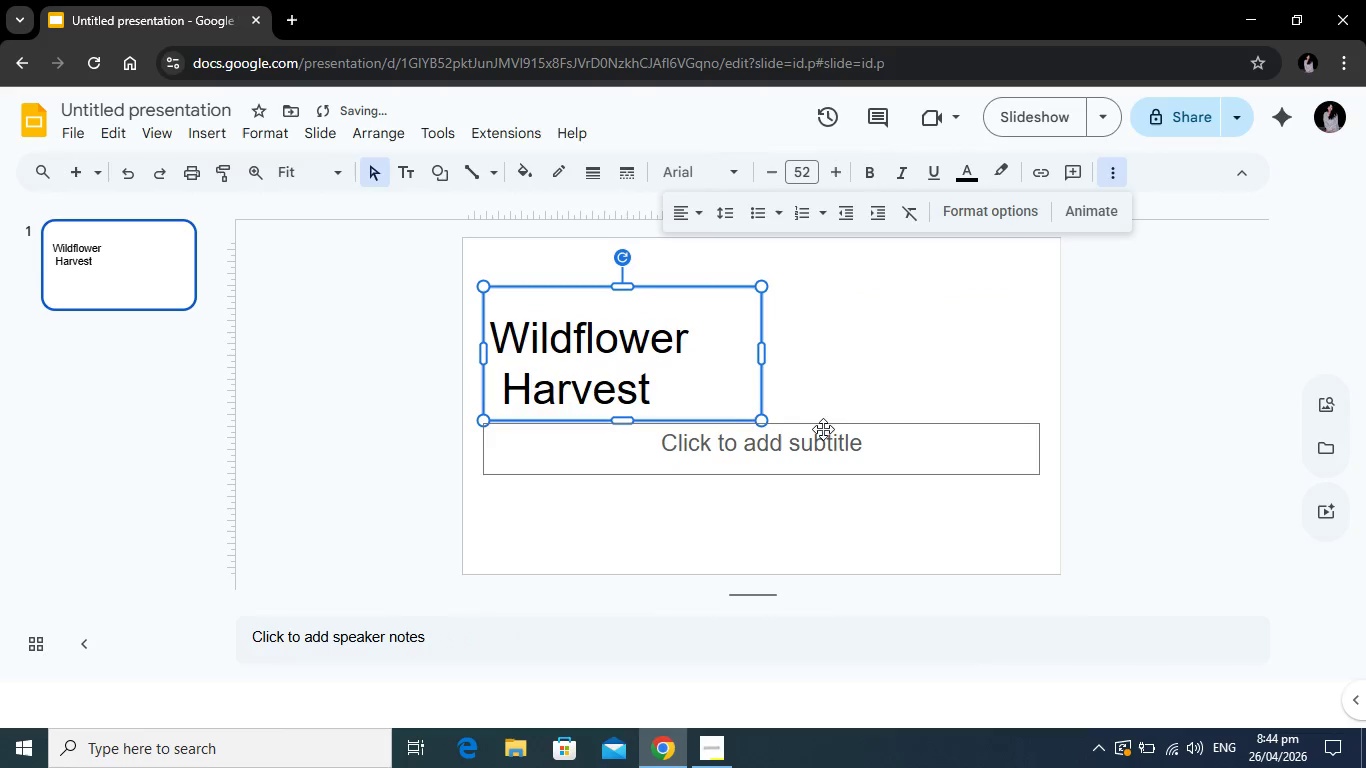 
left_click([818, 438])
 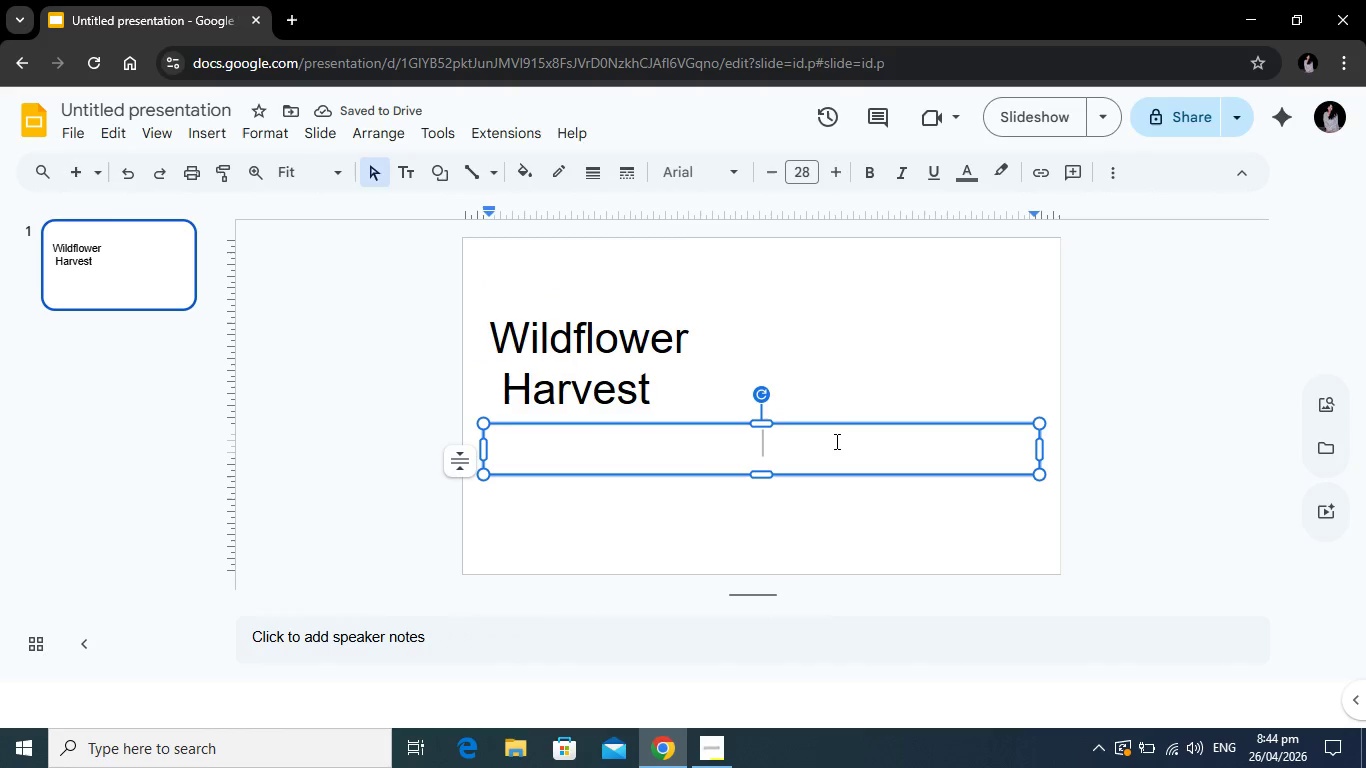 
type(Field)
 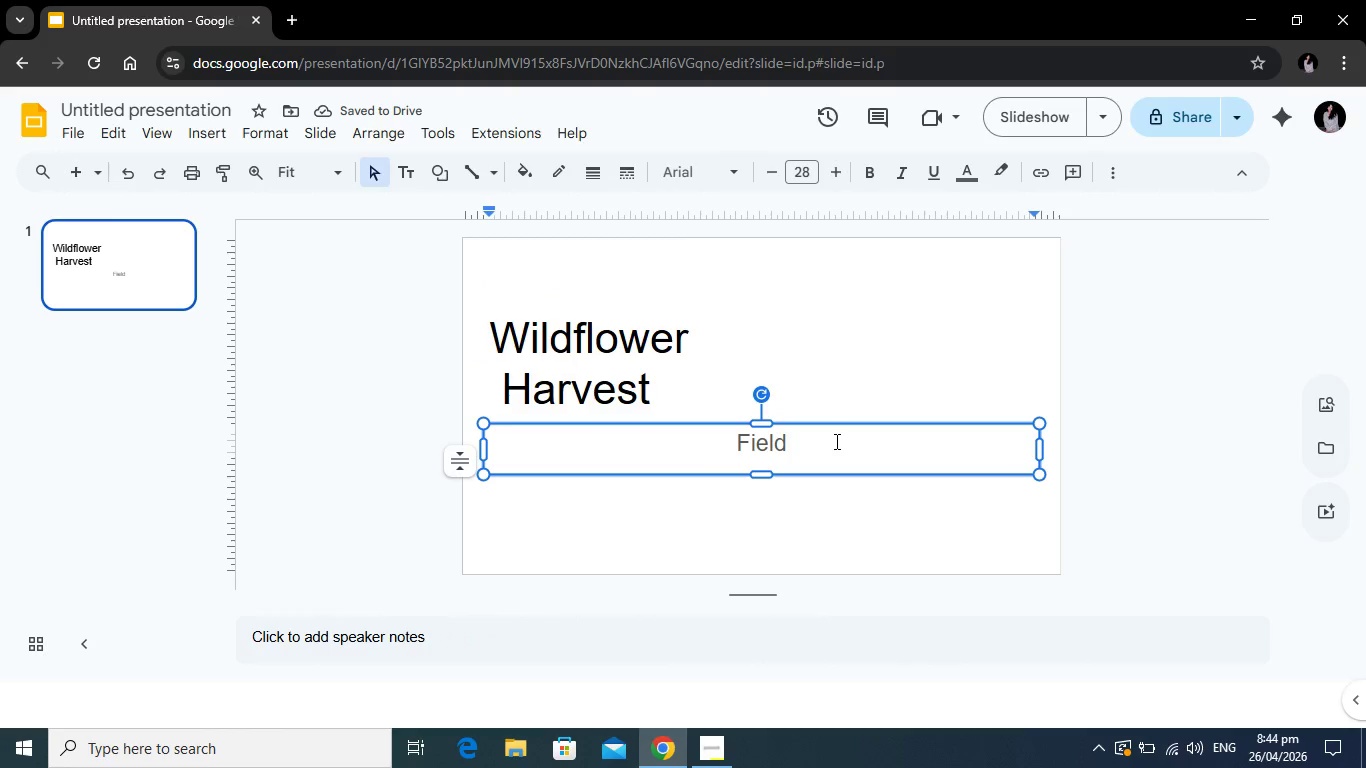 
key(Minus)
 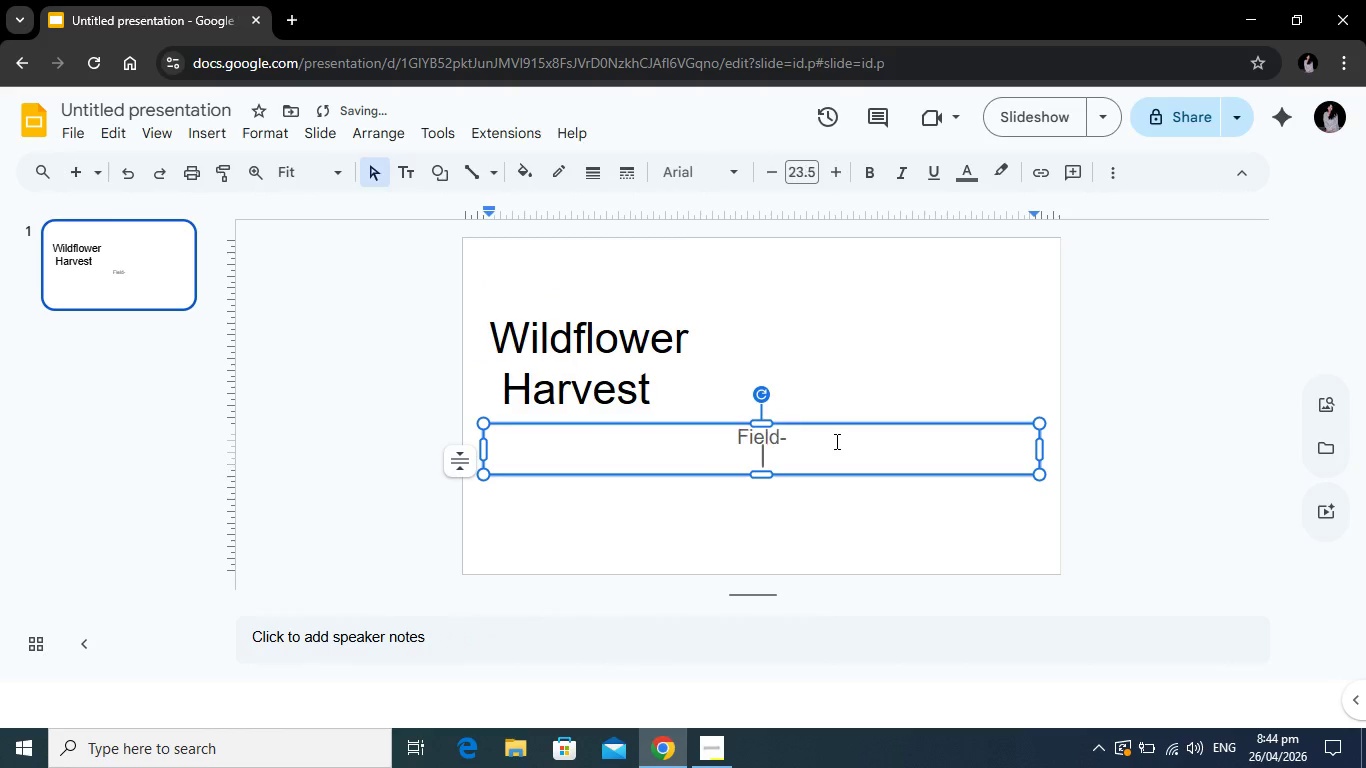 
key(Enter)
 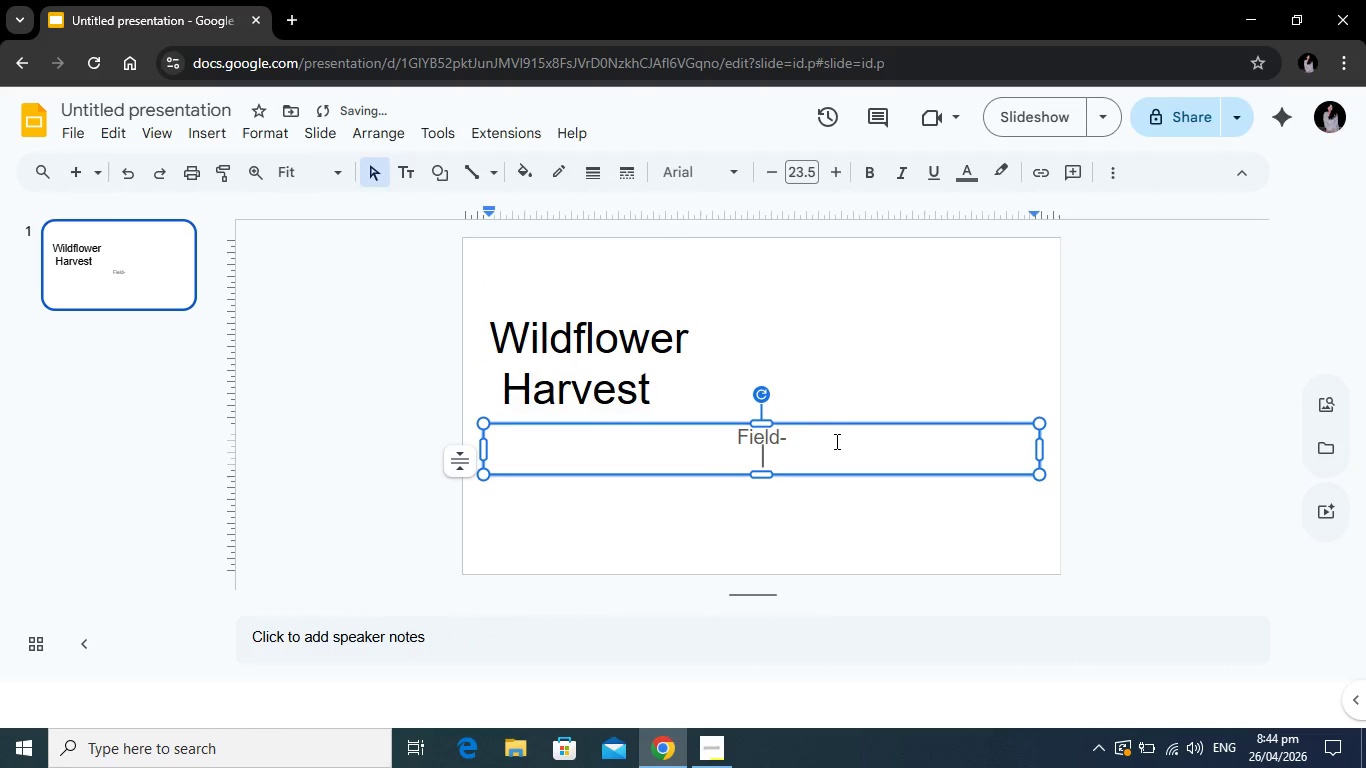 
type(to-)
 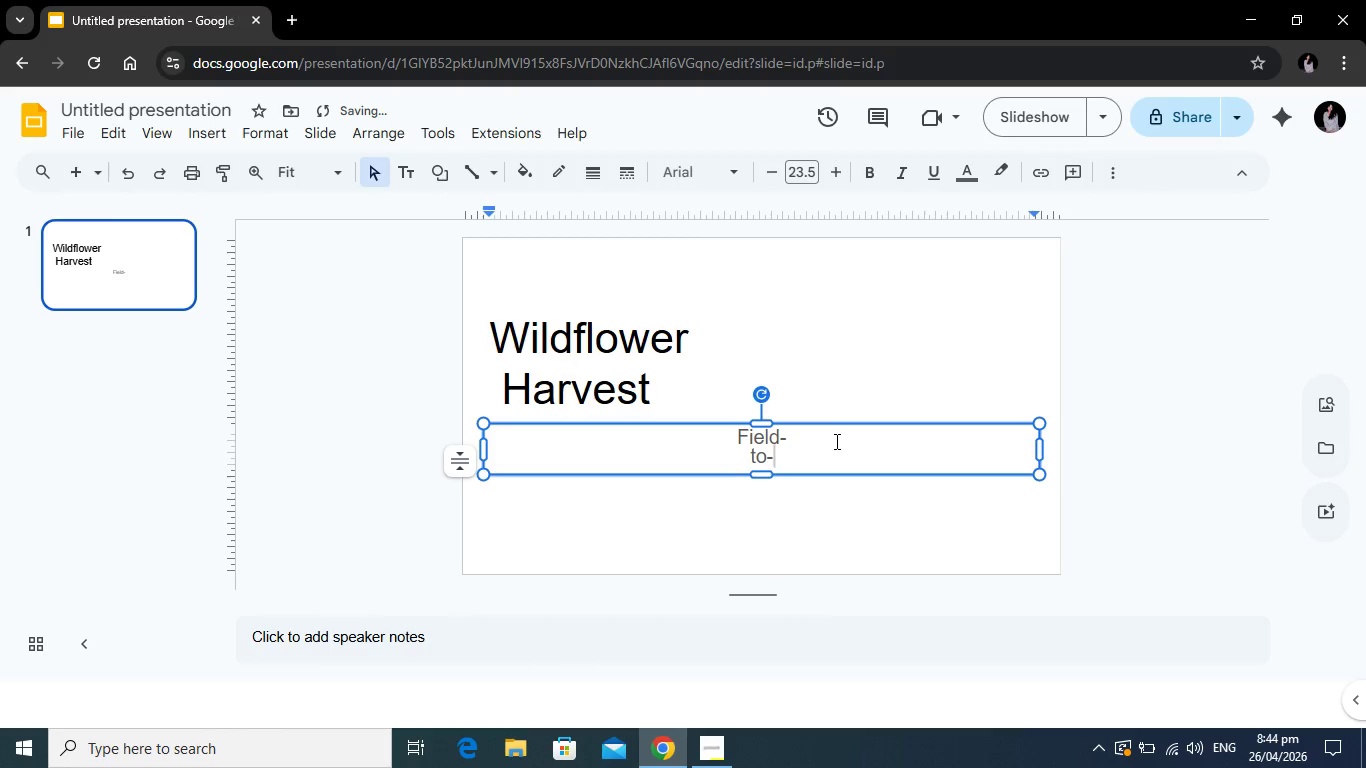 
key(Enter)
 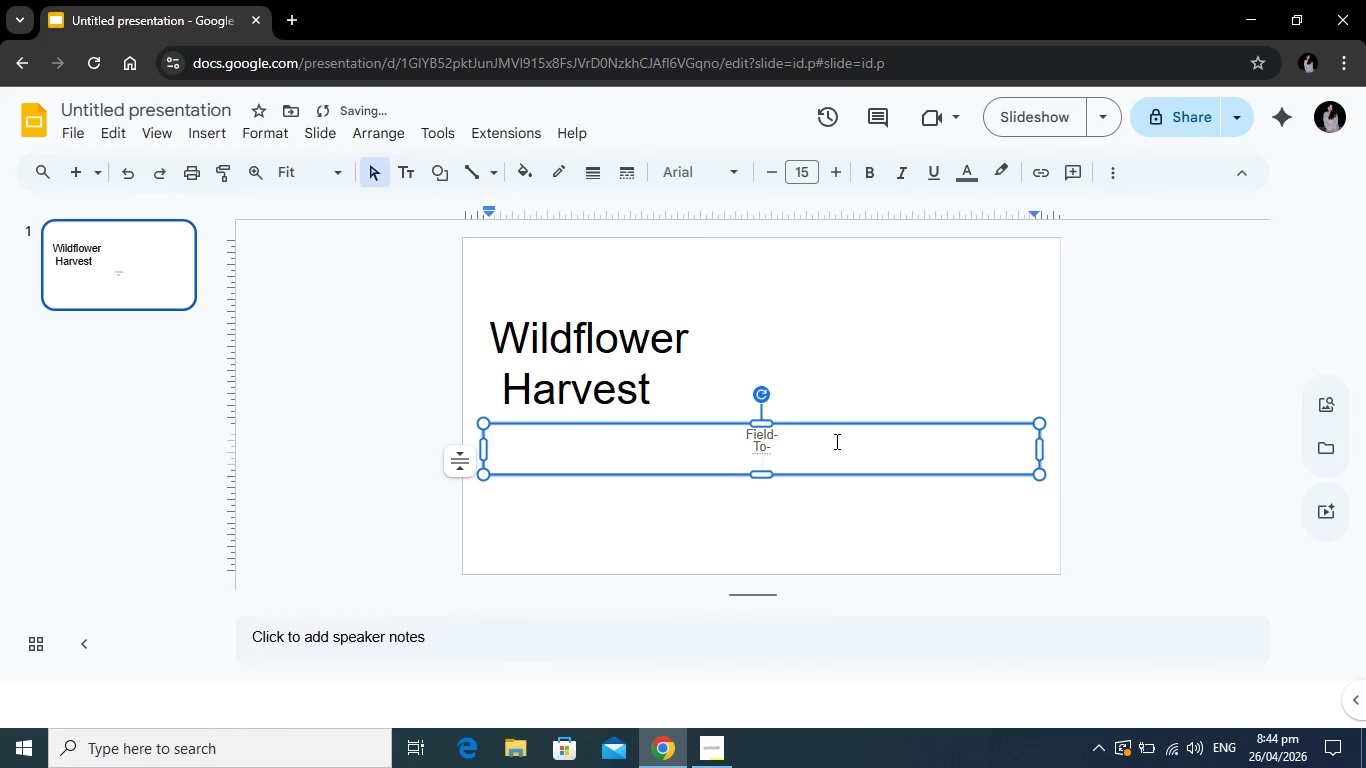 
type(Table)
 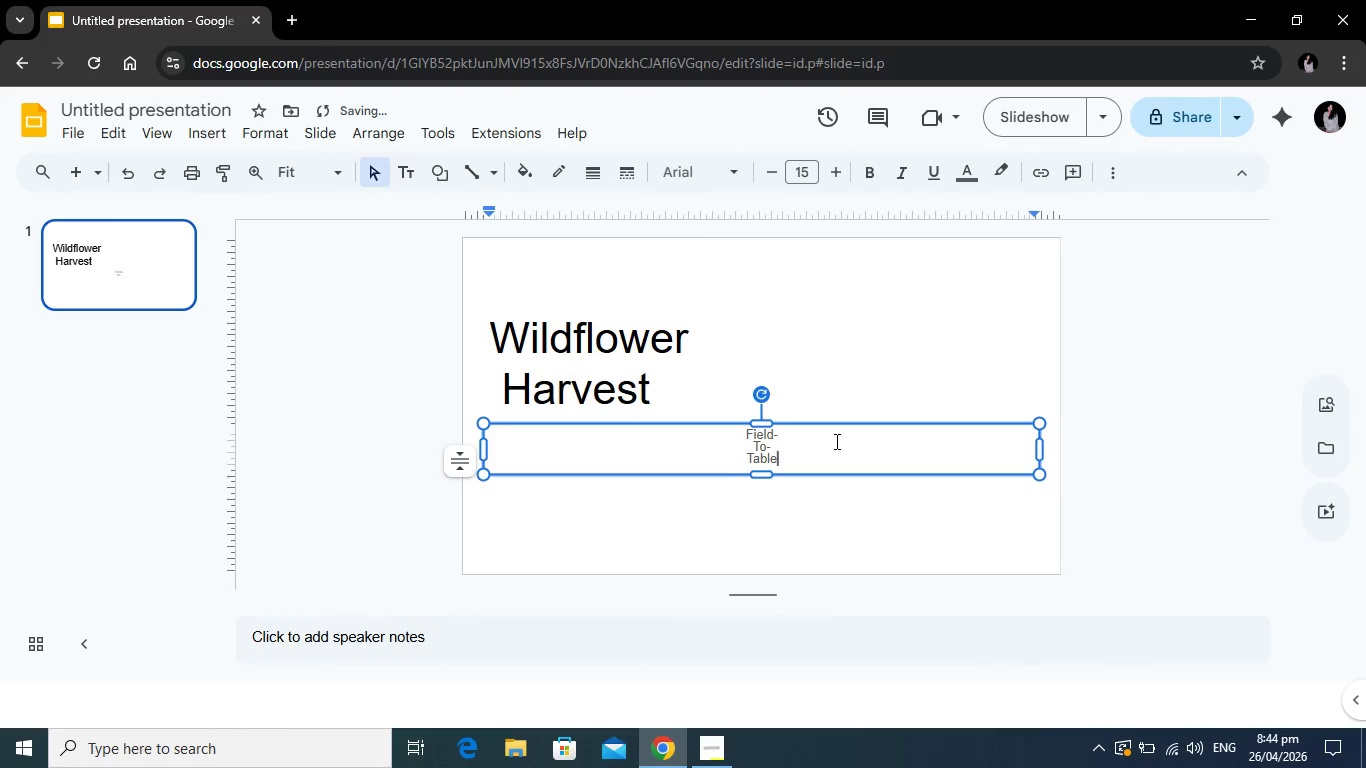 
key(Enter)
 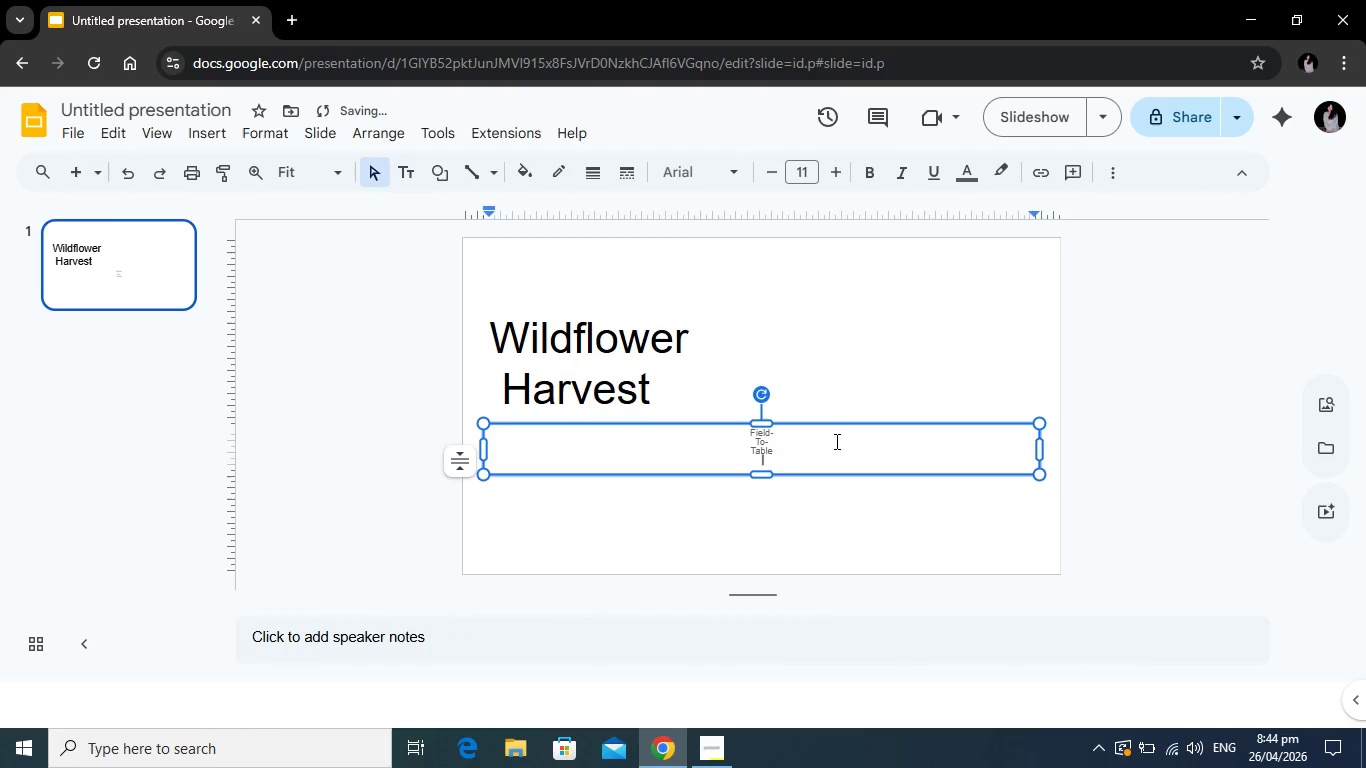 
type(Catering)
 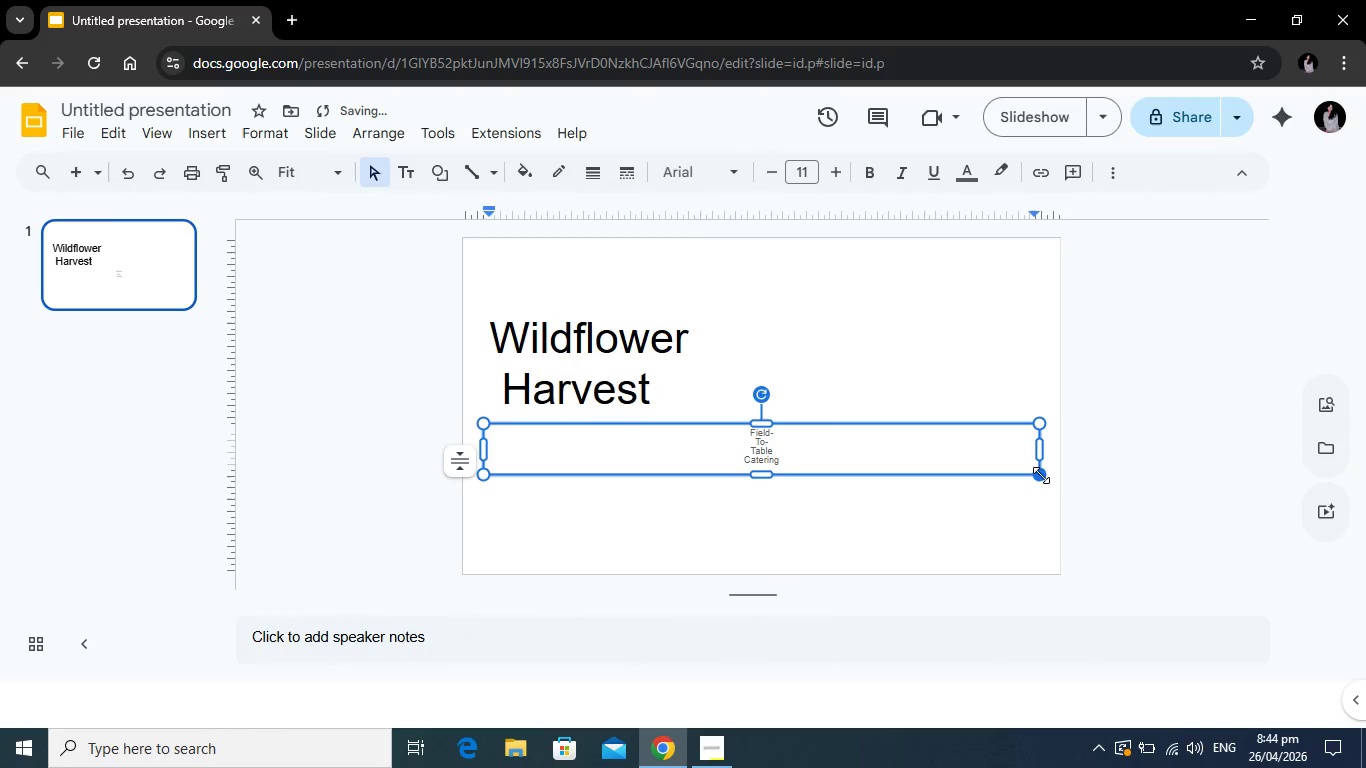 
left_click_drag(start_coordinate=[1041, 475], to_coordinate=[862, 567])
 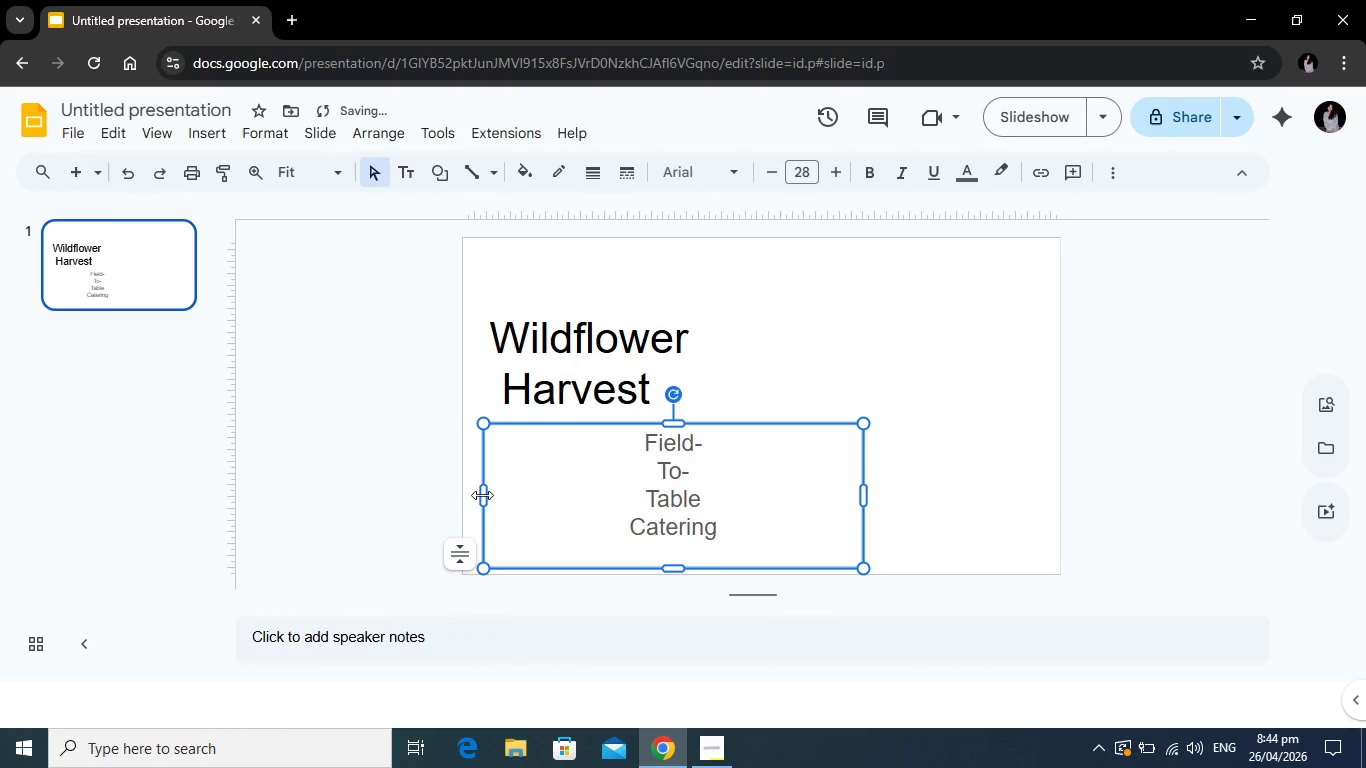 
left_click_drag(start_coordinate=[485, 495], to_coordinate=[604, 518])
 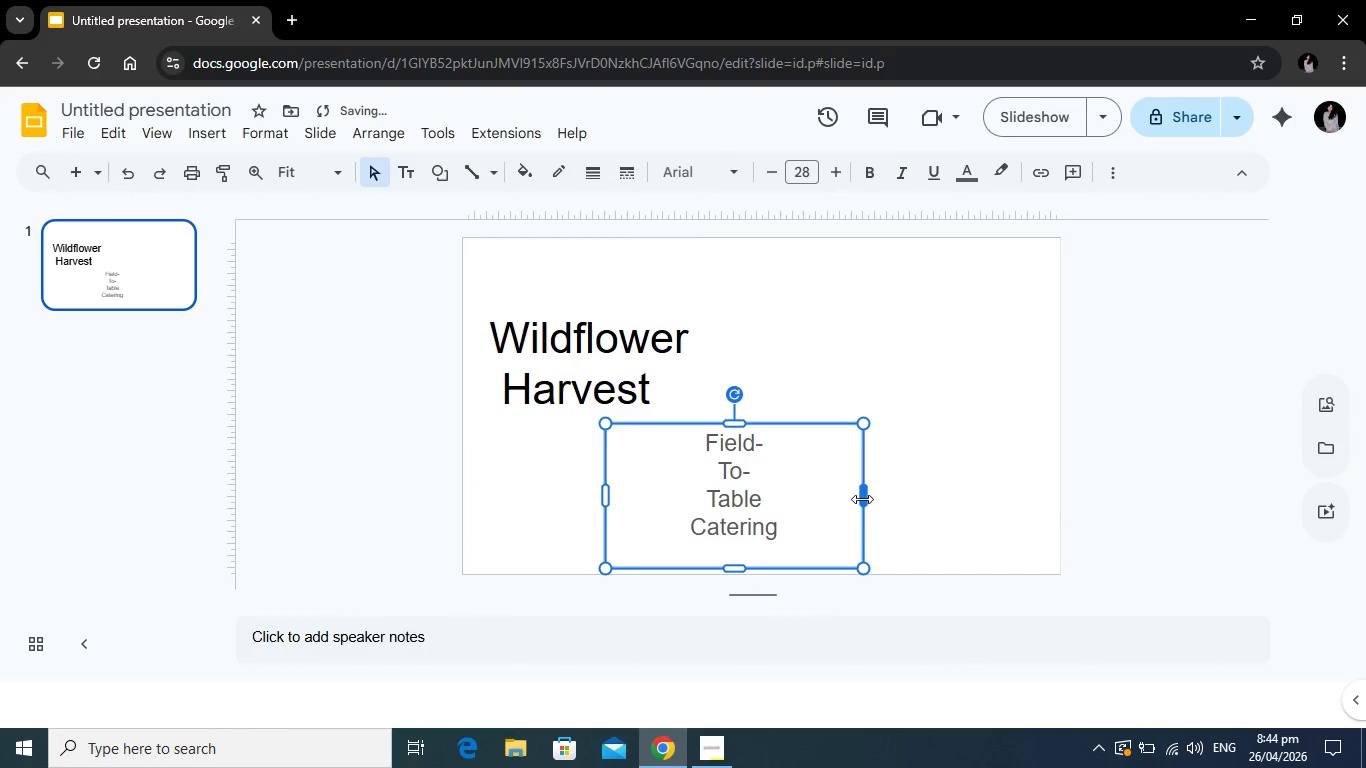 
left_click_drag(start_coordinate=[862, 499], to_coordinate=[812, 506])
 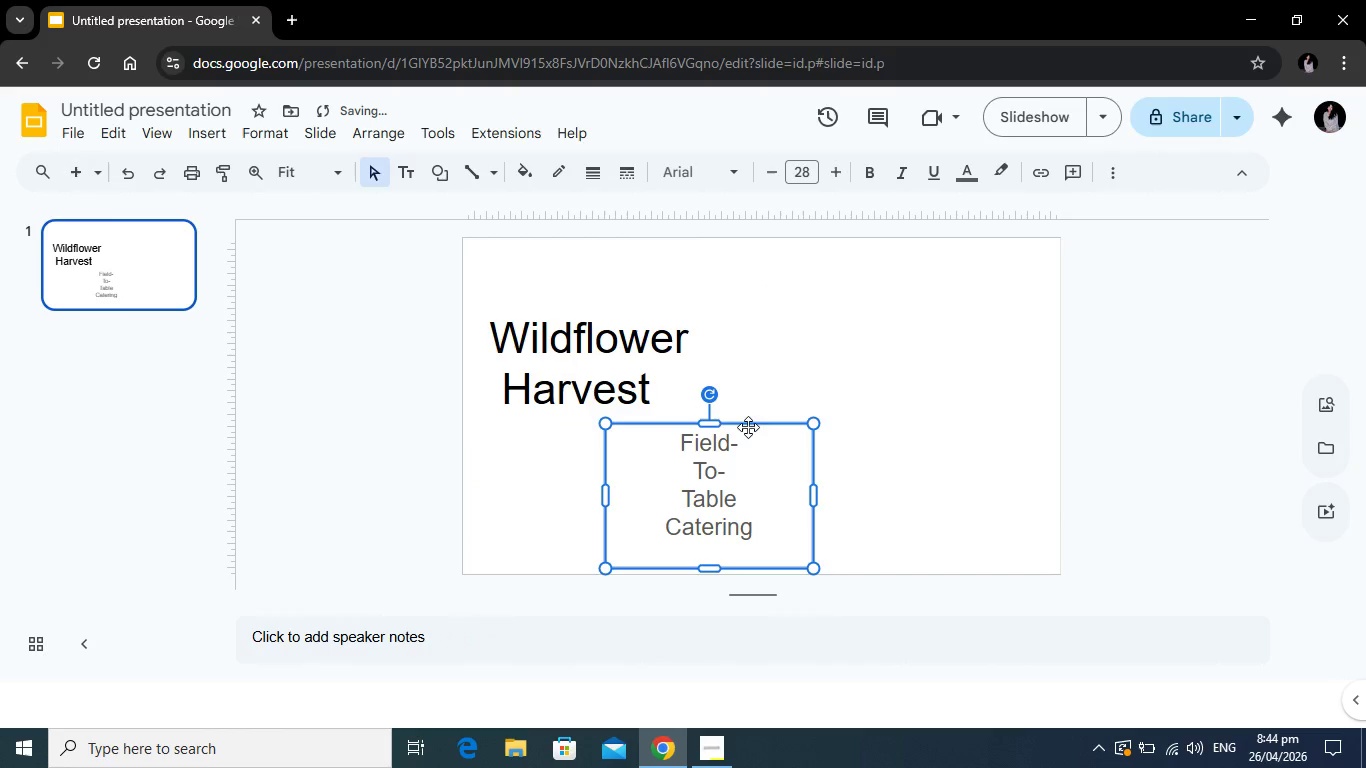 
left_click_drag(start_coordinate=[748, 427], to_coordinate=[615, 424])
 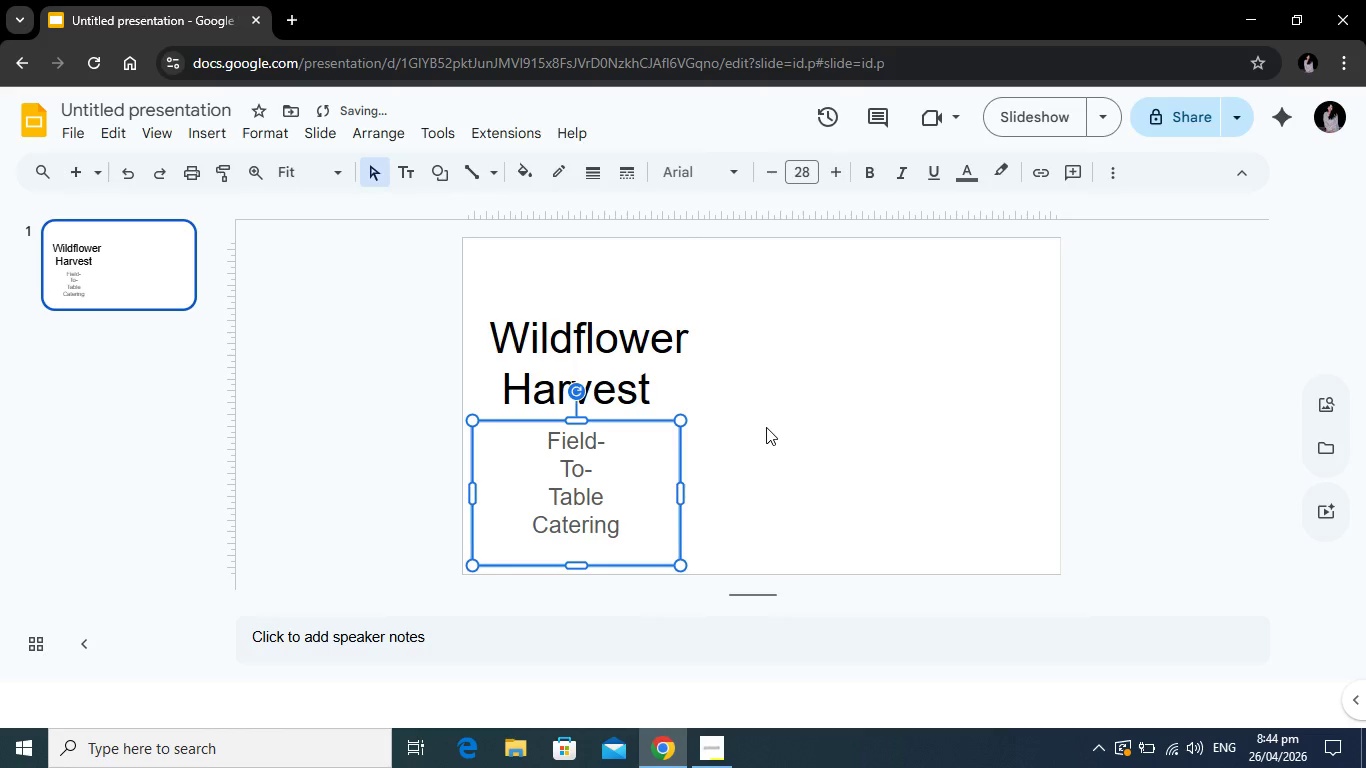 
left_click([766, 427])
 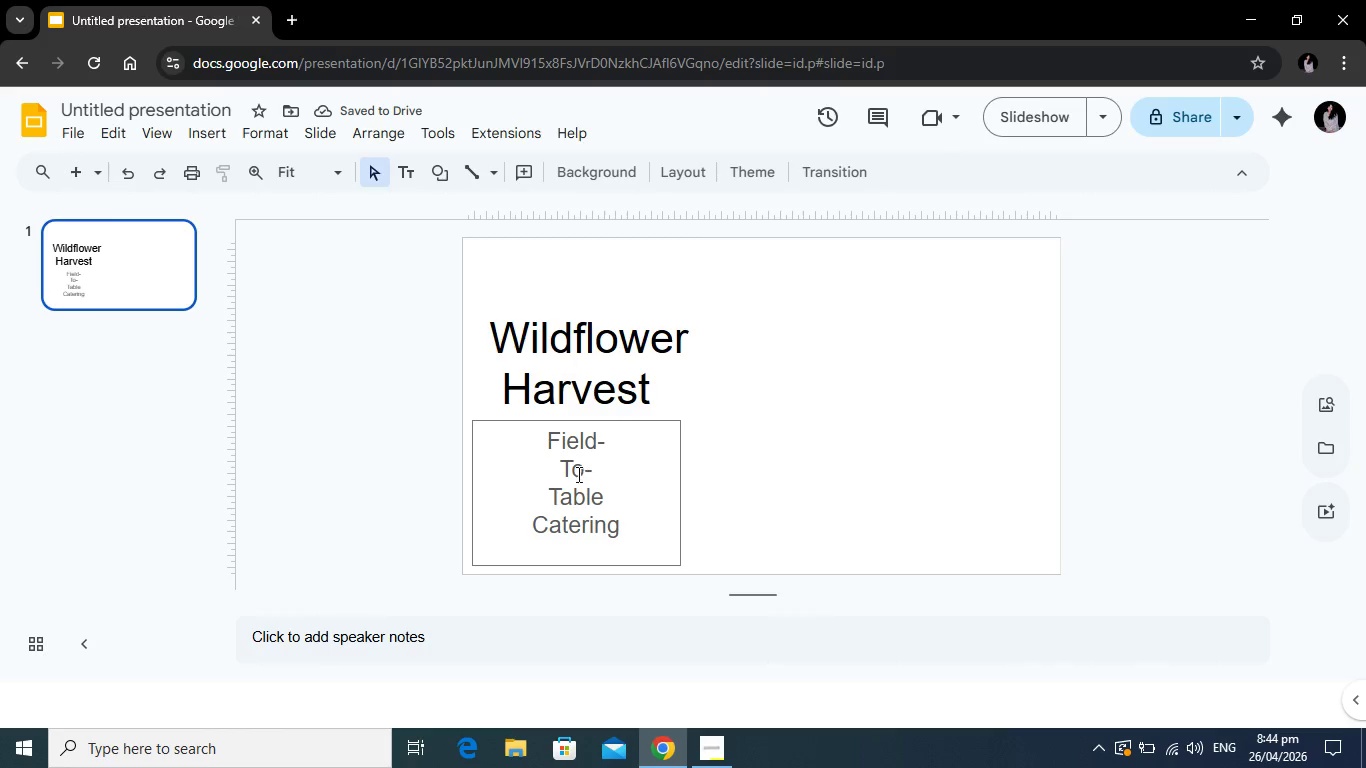 
left_click([600, 501])
 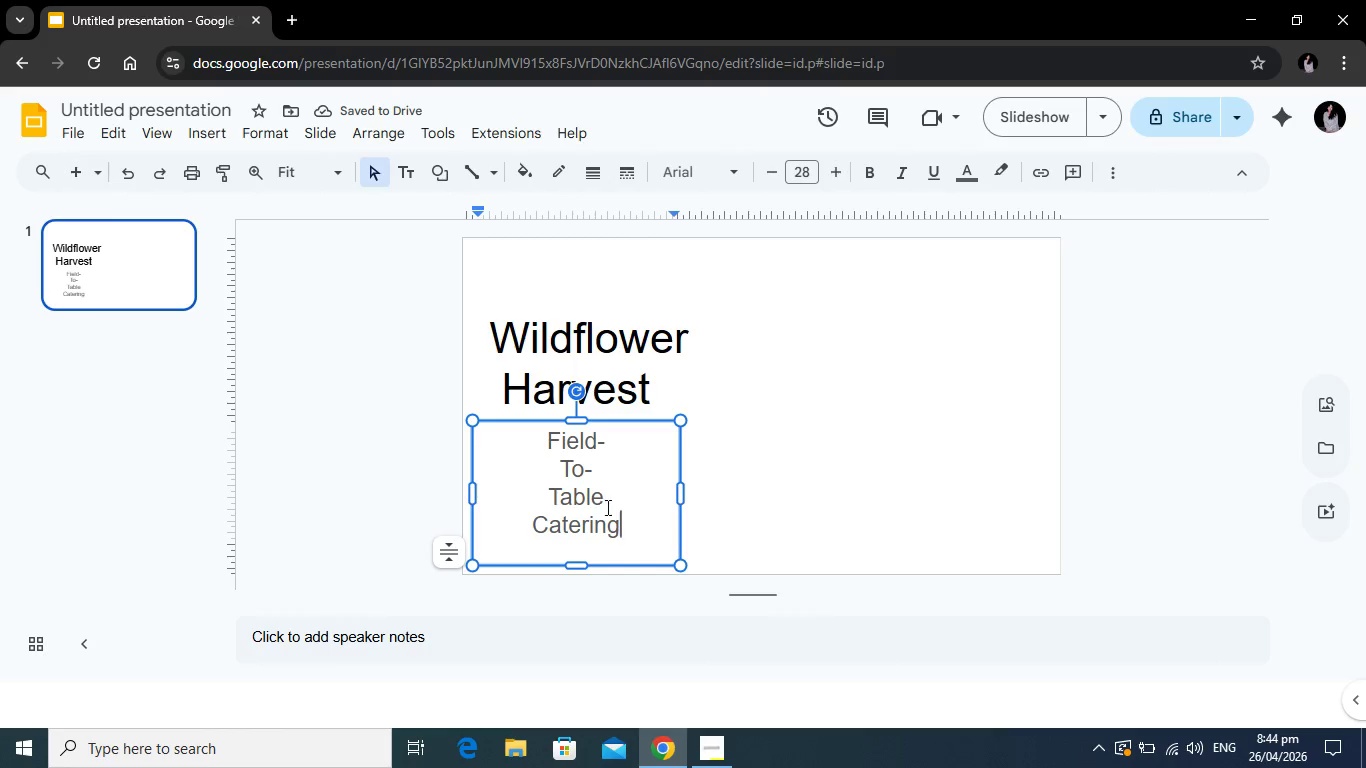 
left_click_drag(start_coordinate=[641, 534], to_coordinate=[539, 435])
 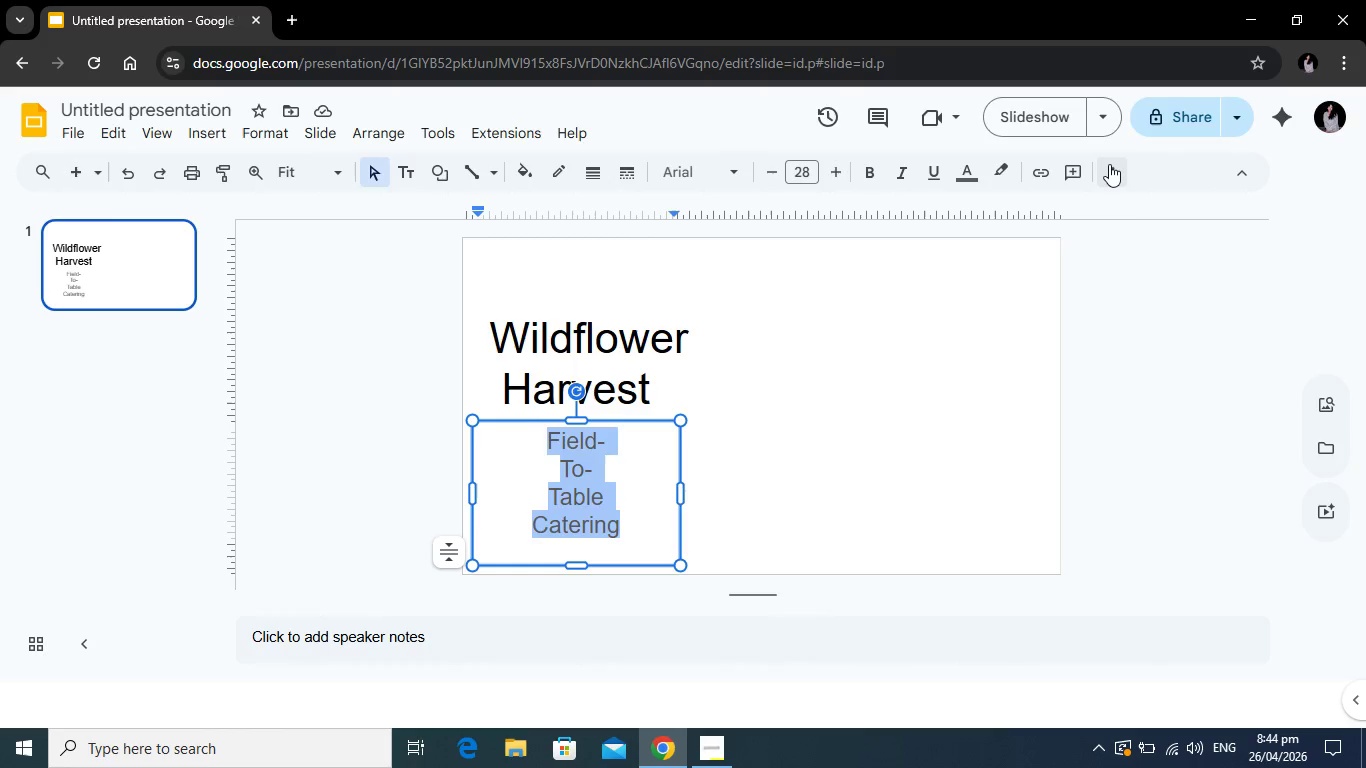 
left_click([1109, 164])
 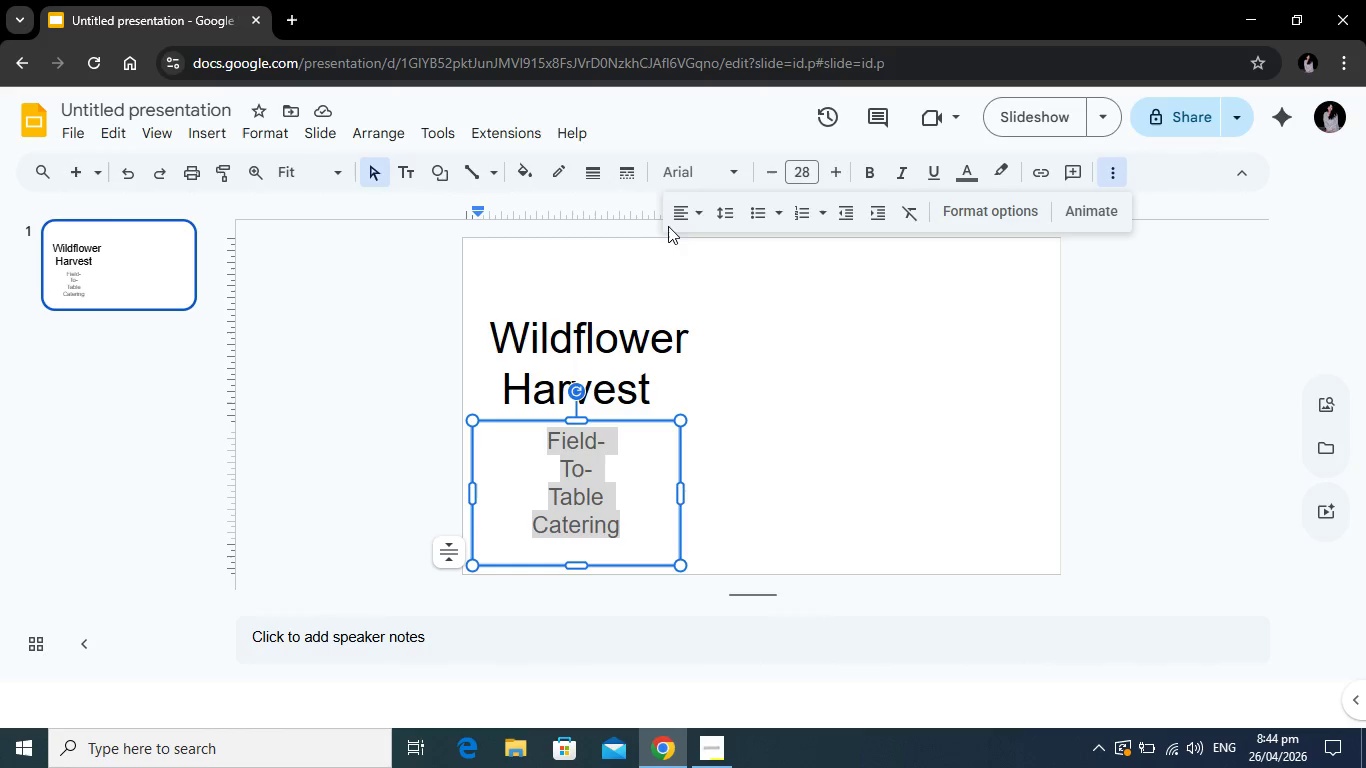 
left_click([689, 212])
 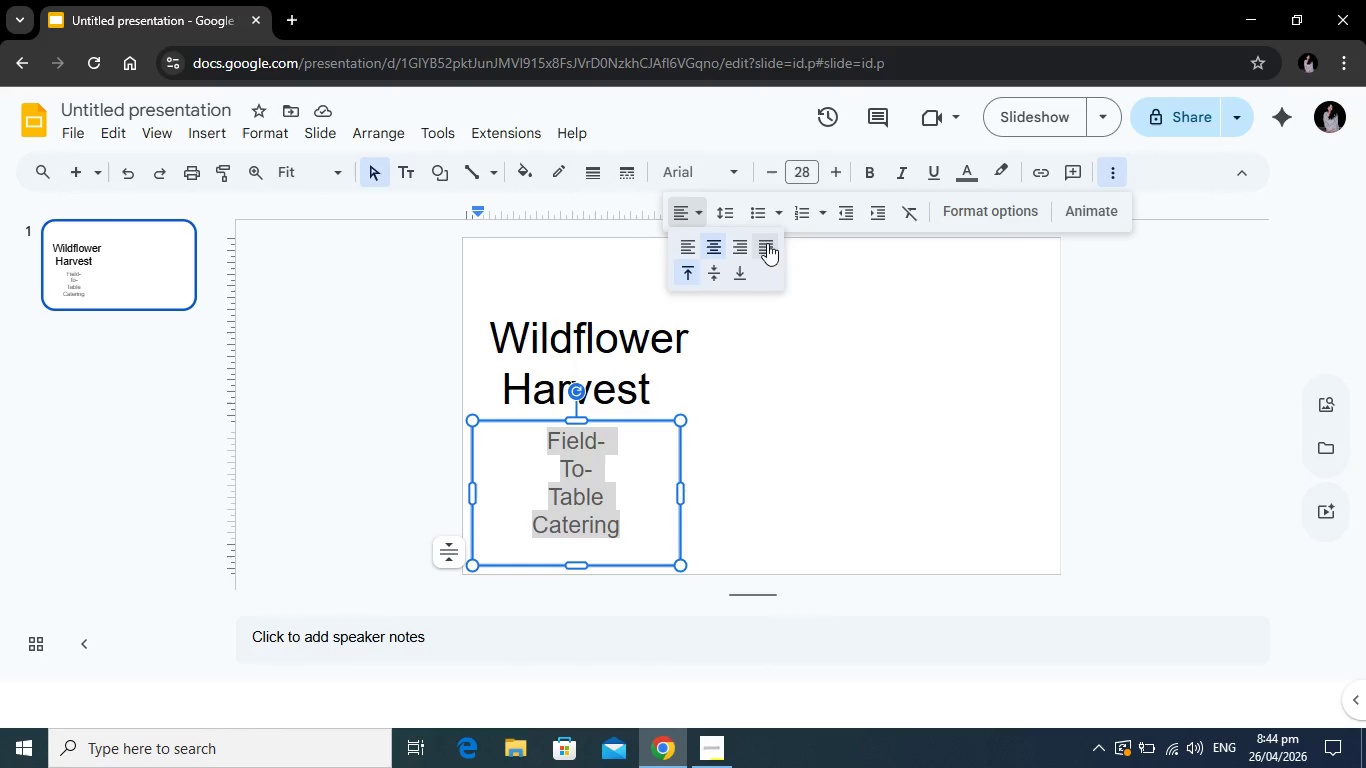 
left_click([766, 243])
 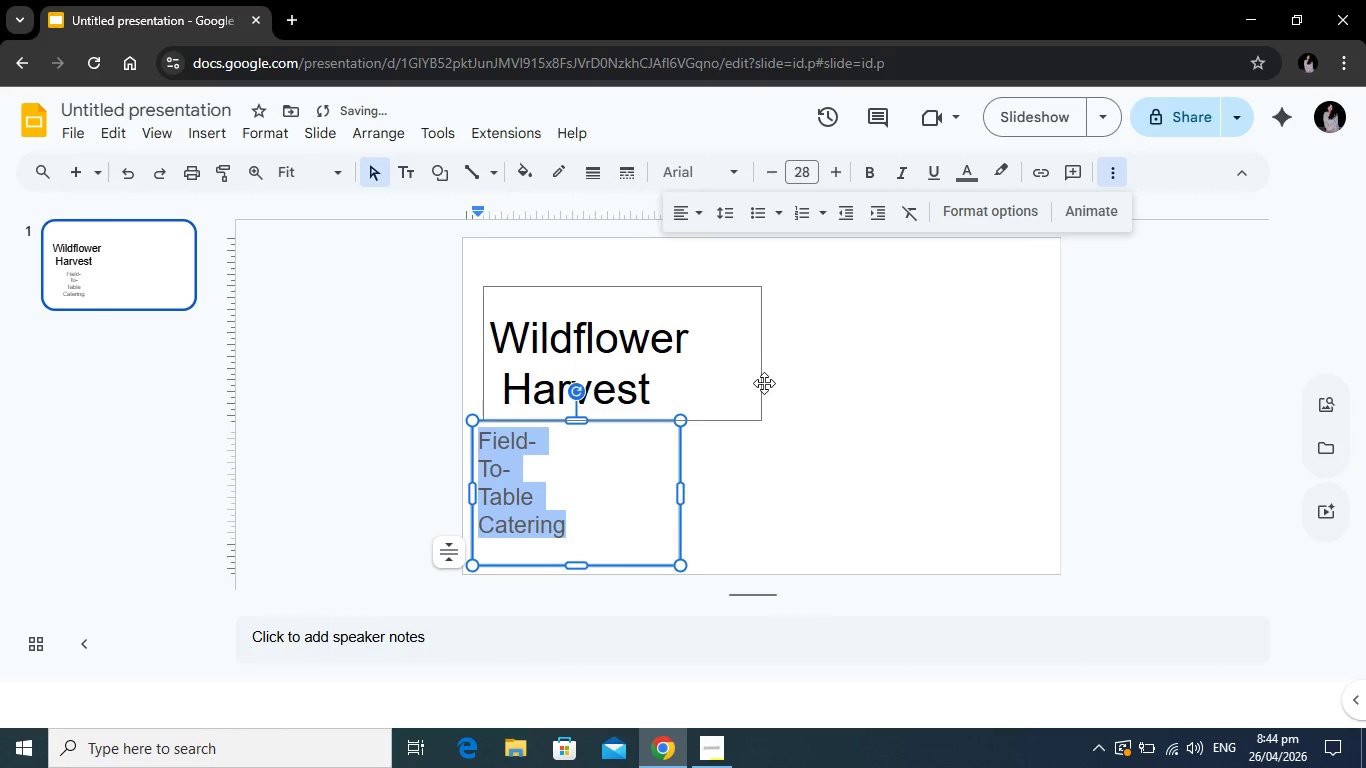 
left_click([764, 383])
 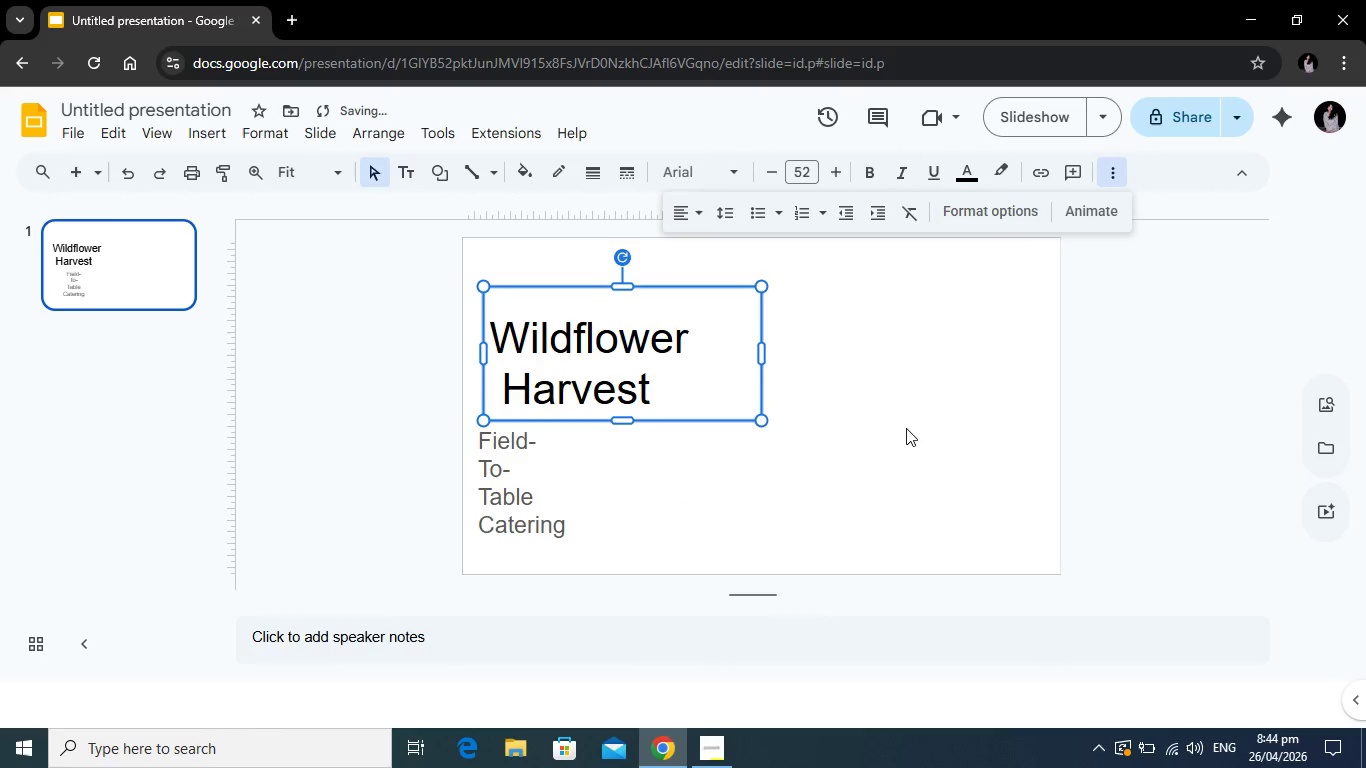 
left_click([906, 428])
 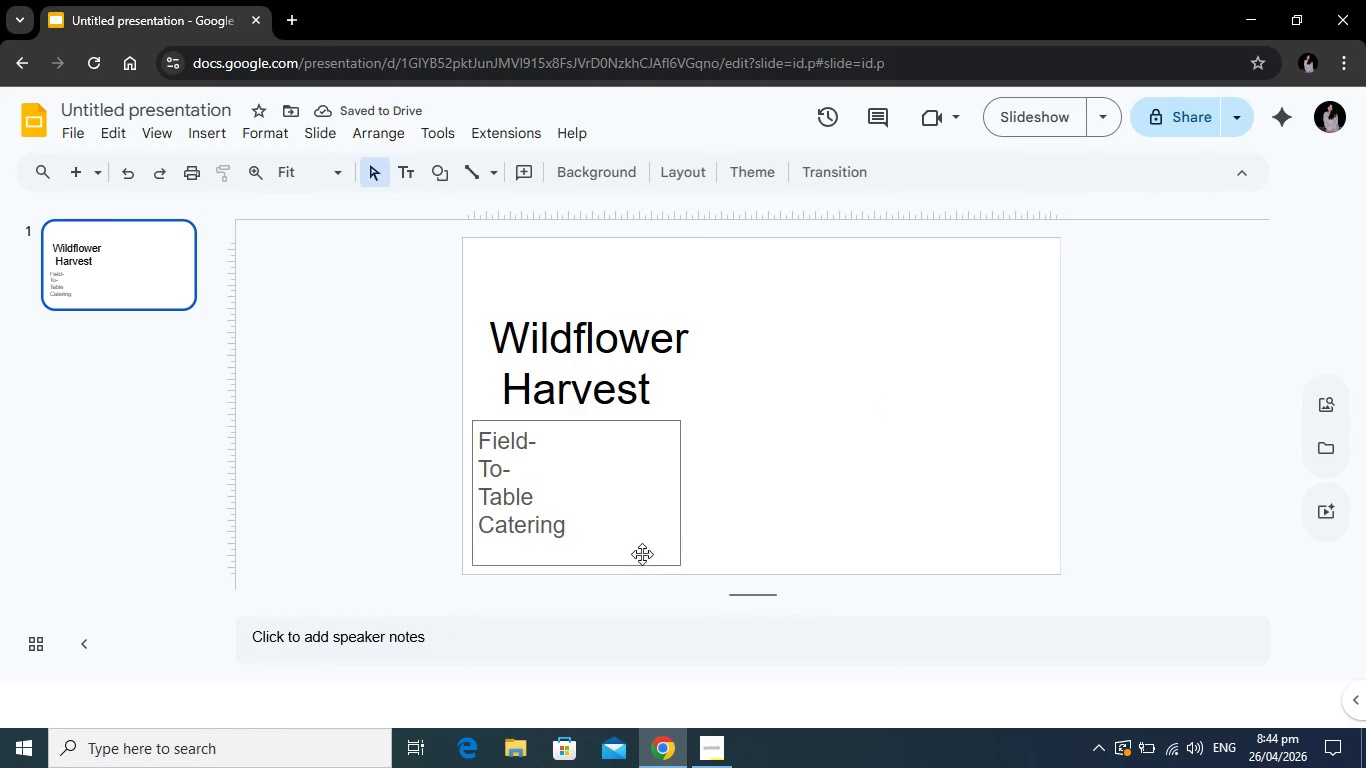 
left_click([566, 536])
 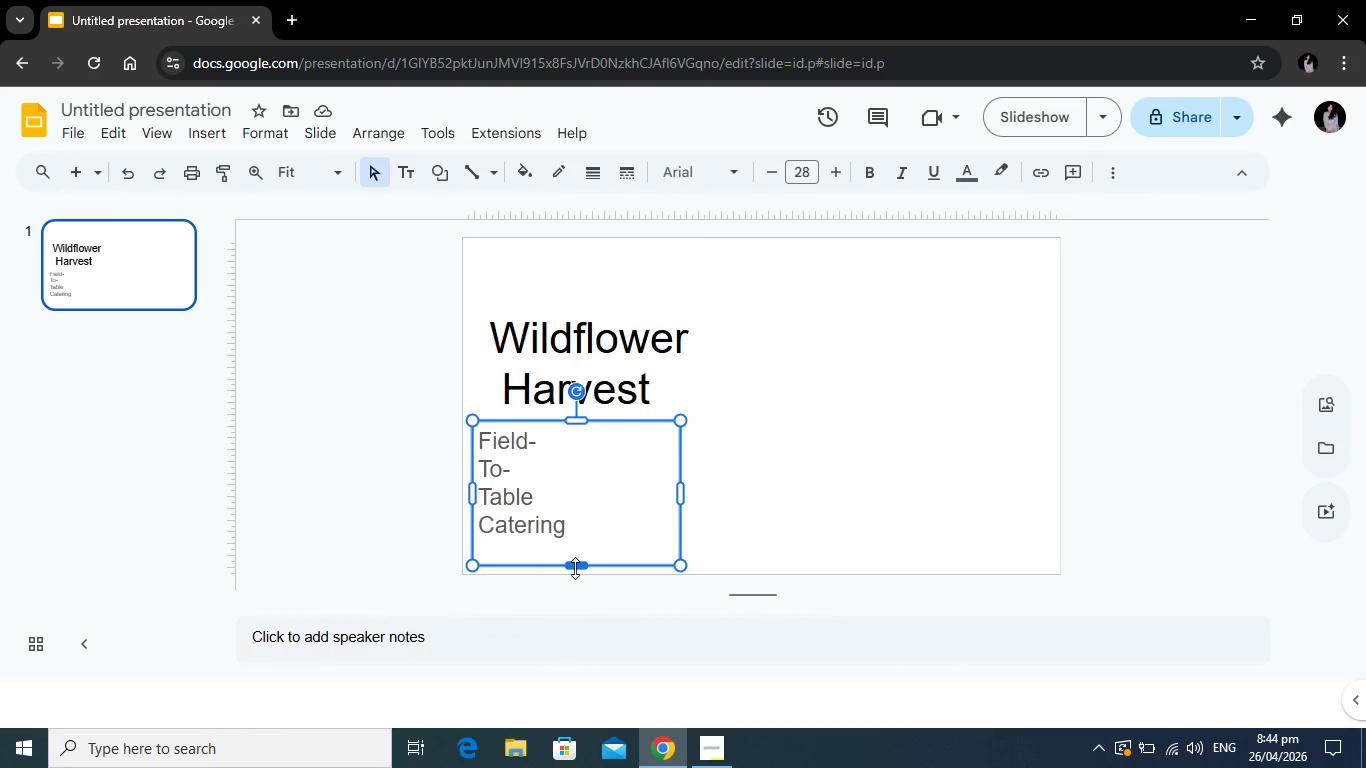 
left_click_drag(start_coordinate=[576, 568], to_coordinate=[575, 541])
 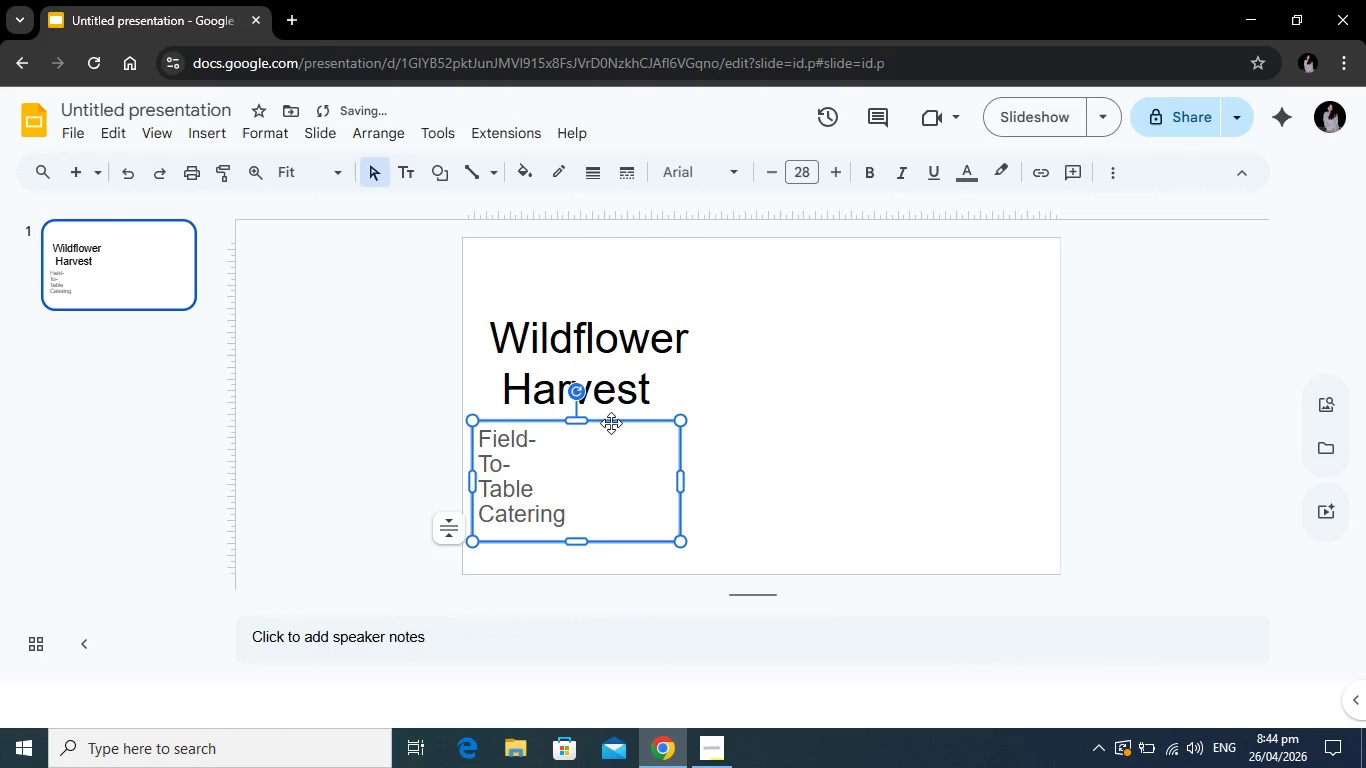 
left_click_drag(start_coordinate=[611, 422], to_coordinate=[609, 444])
 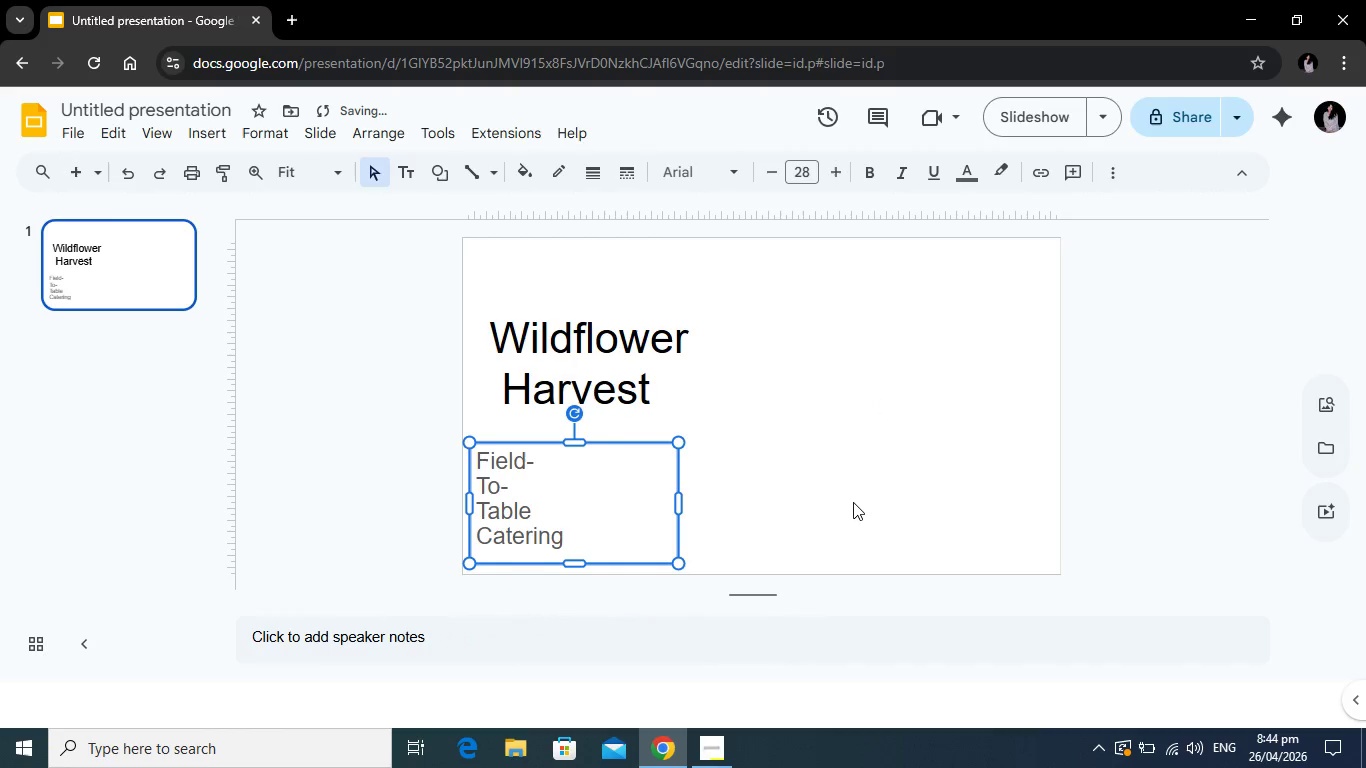 
left_click([854, 505])
 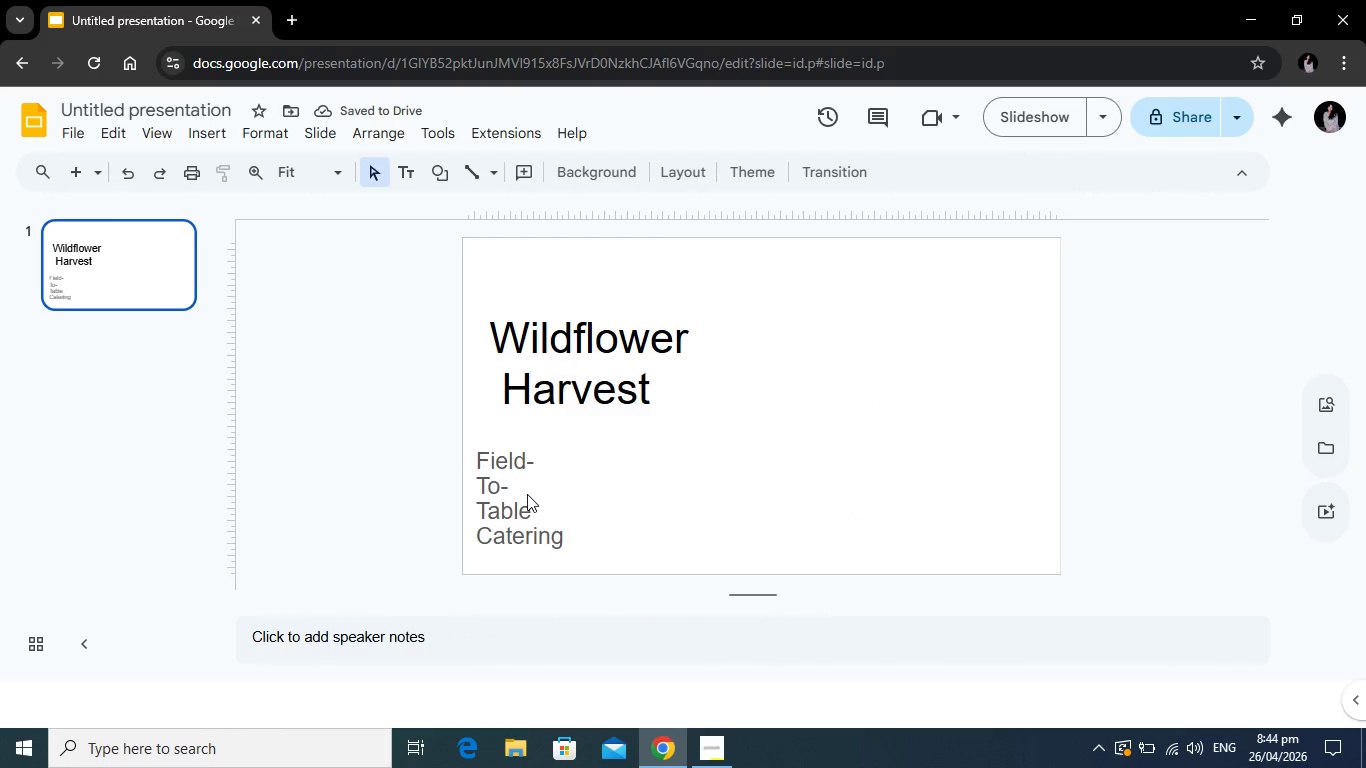 
left_click([527, 494])
 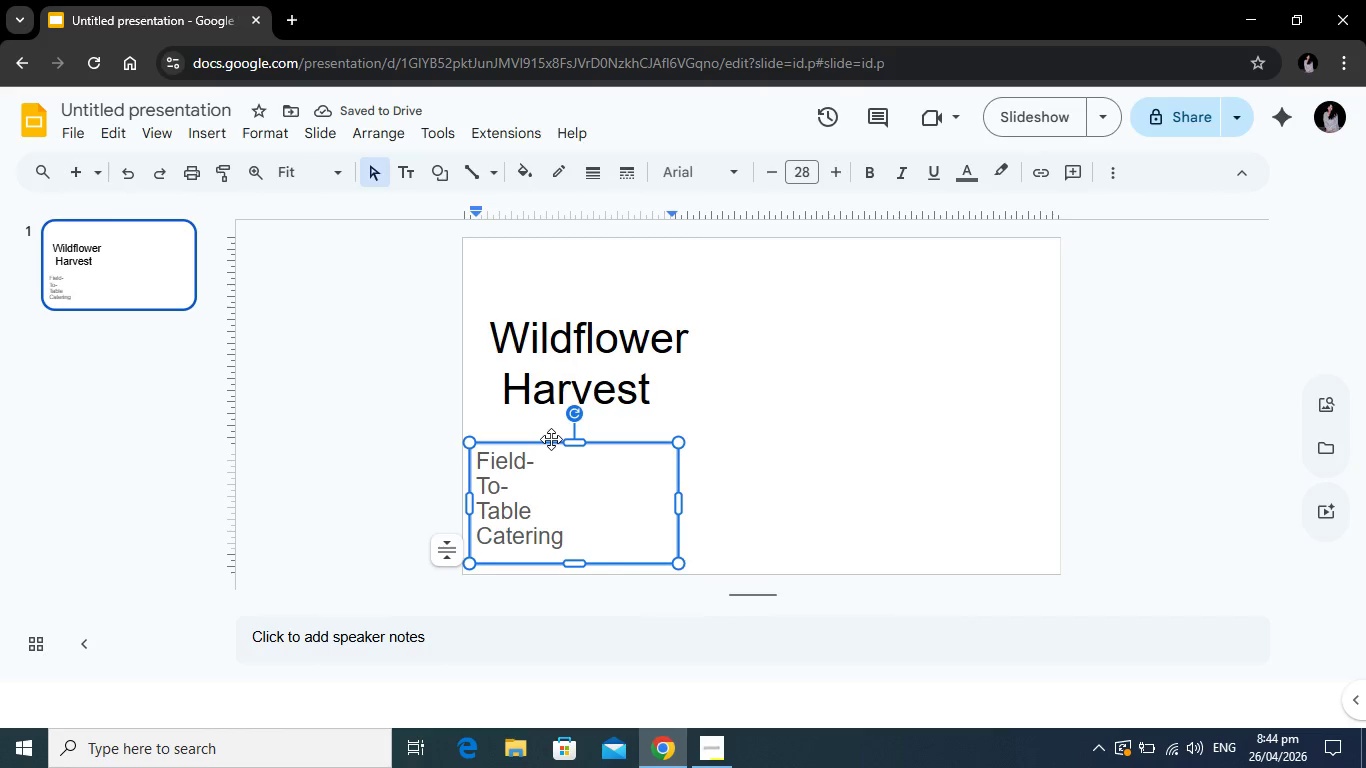 
left_click_drag(start_coordinate=[551, 439], to_coordinate=[551, 452])
 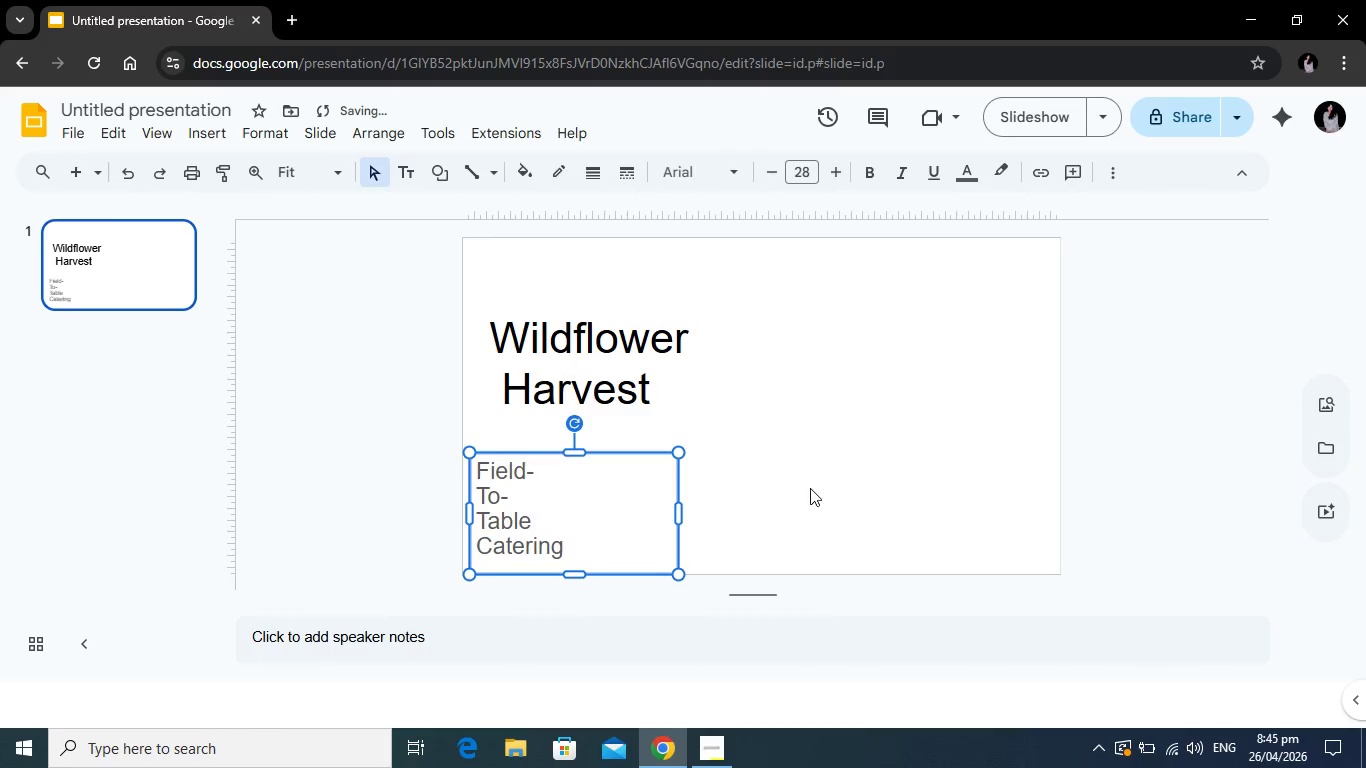 
left_click([810, 488])
 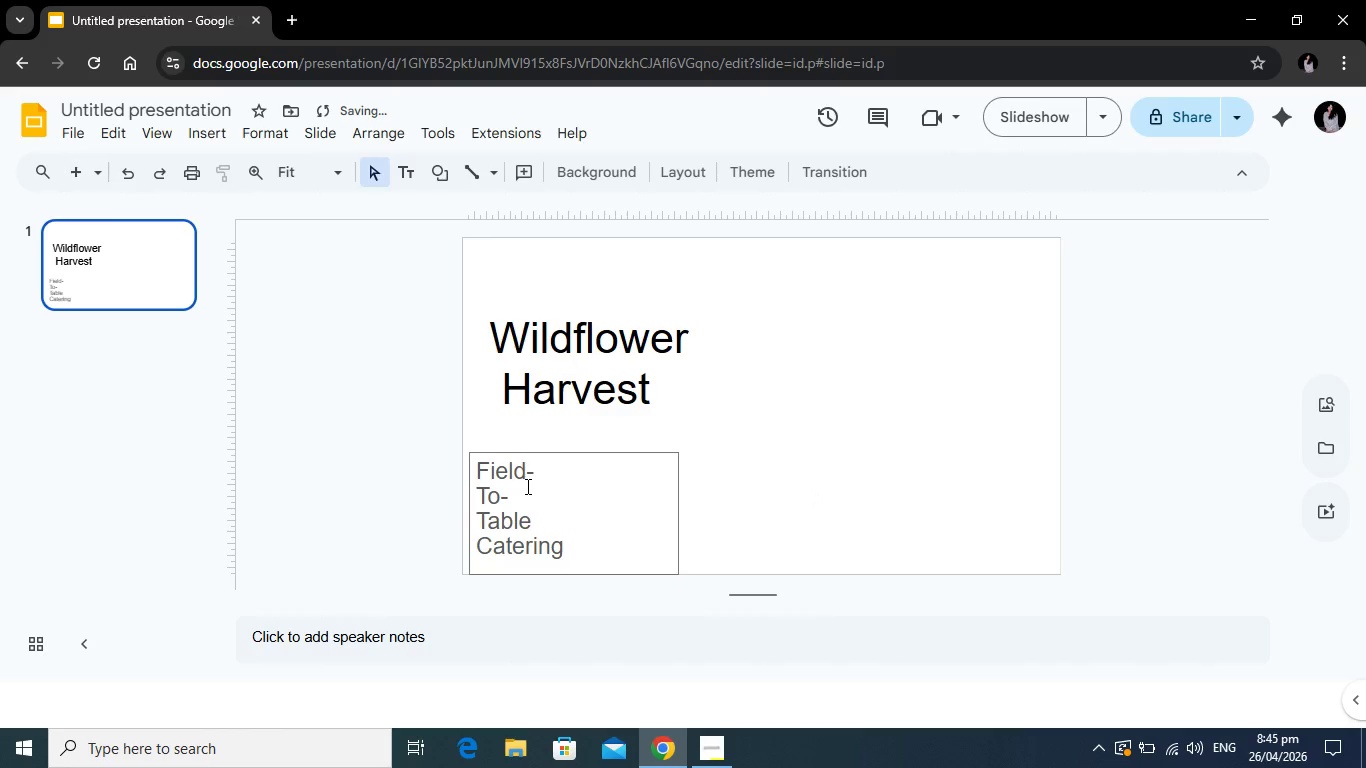 
left_click([526, 486])
 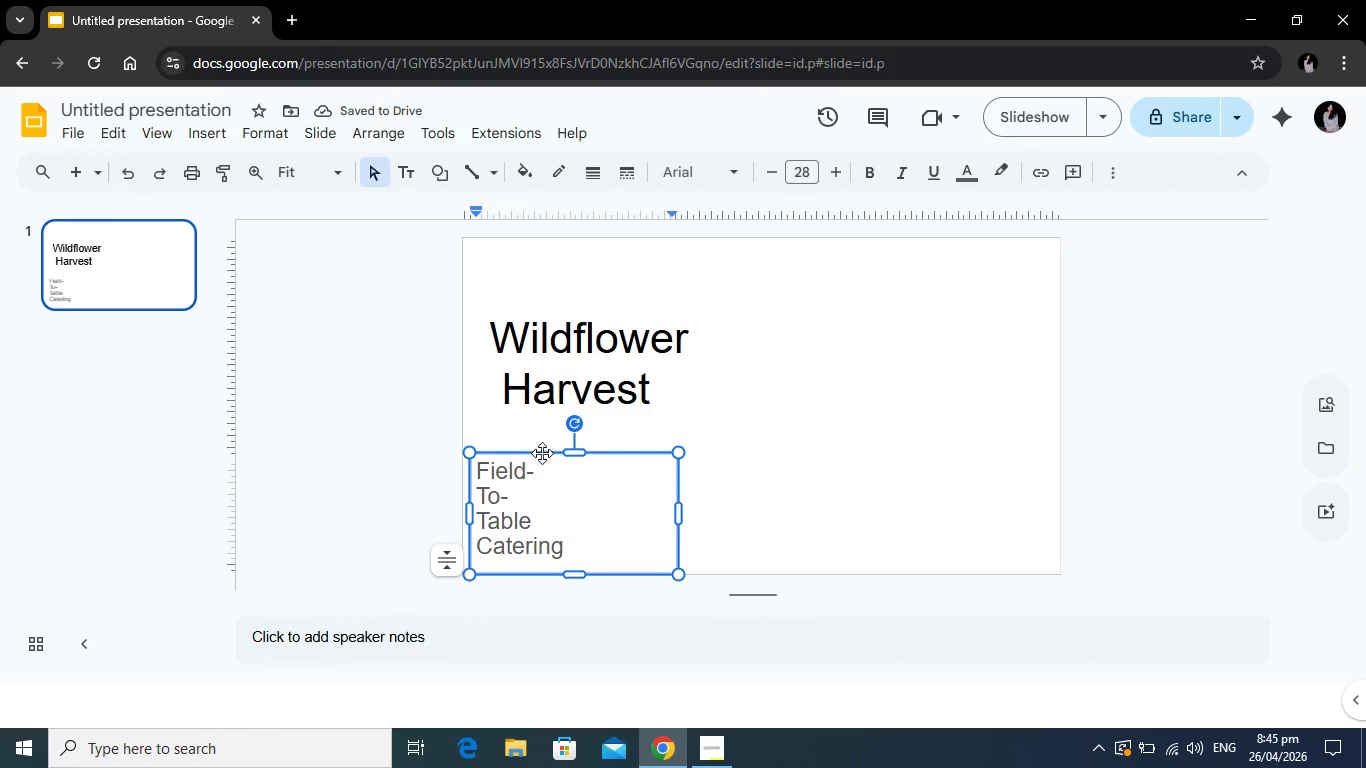 
left_click_drag(start_coordinate=[542, 453], to_coordinate=[533, 453])
 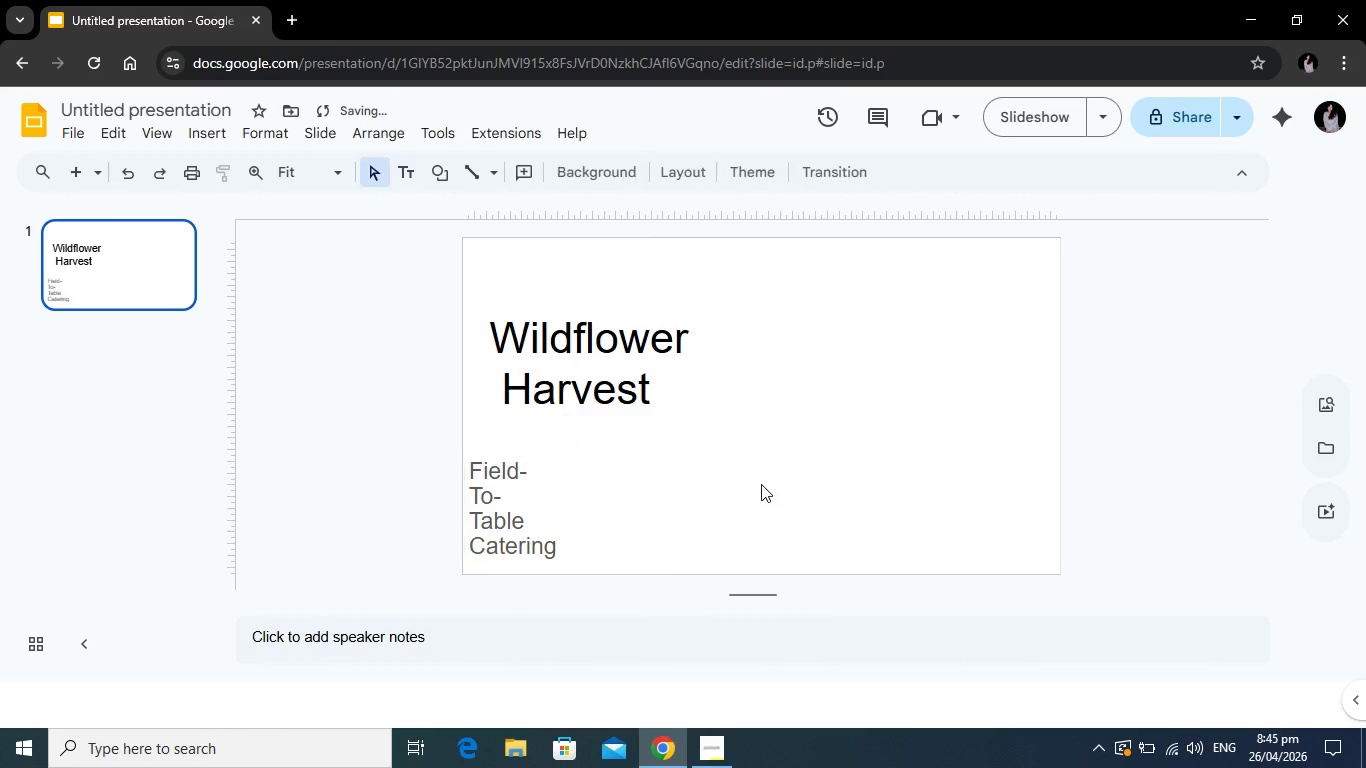 
left_click([761, 484])
 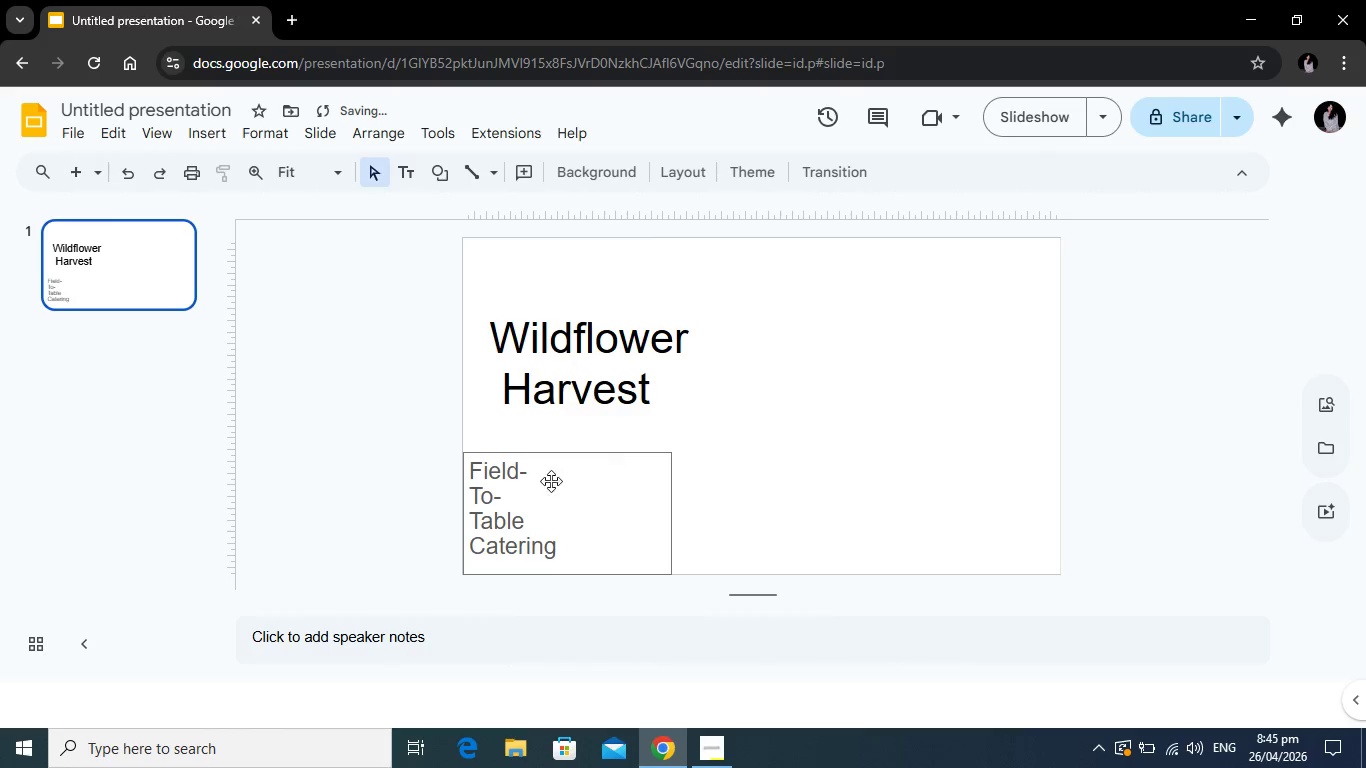 
left_click([535, 487])
 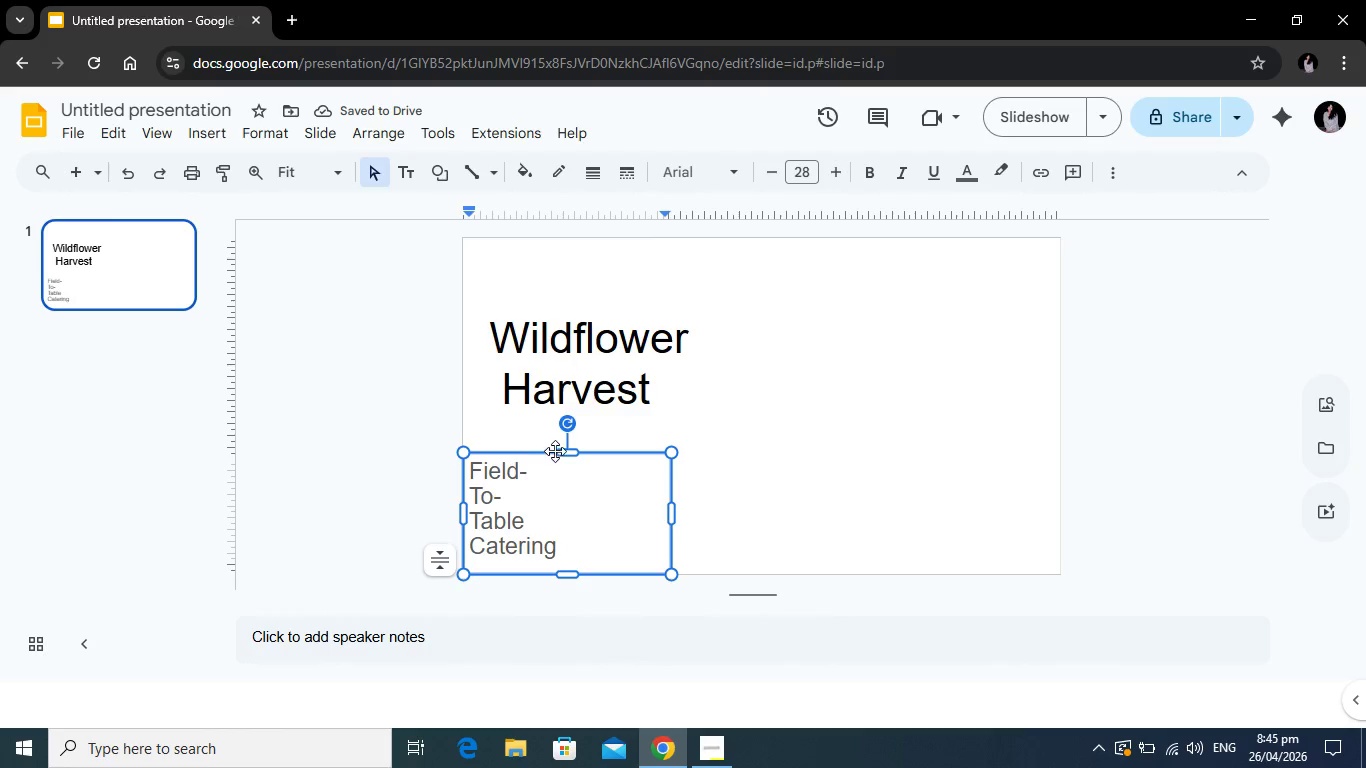 
left_click_drag(start_coordinate=[555, 451], to_coordinate=[578, 453])
 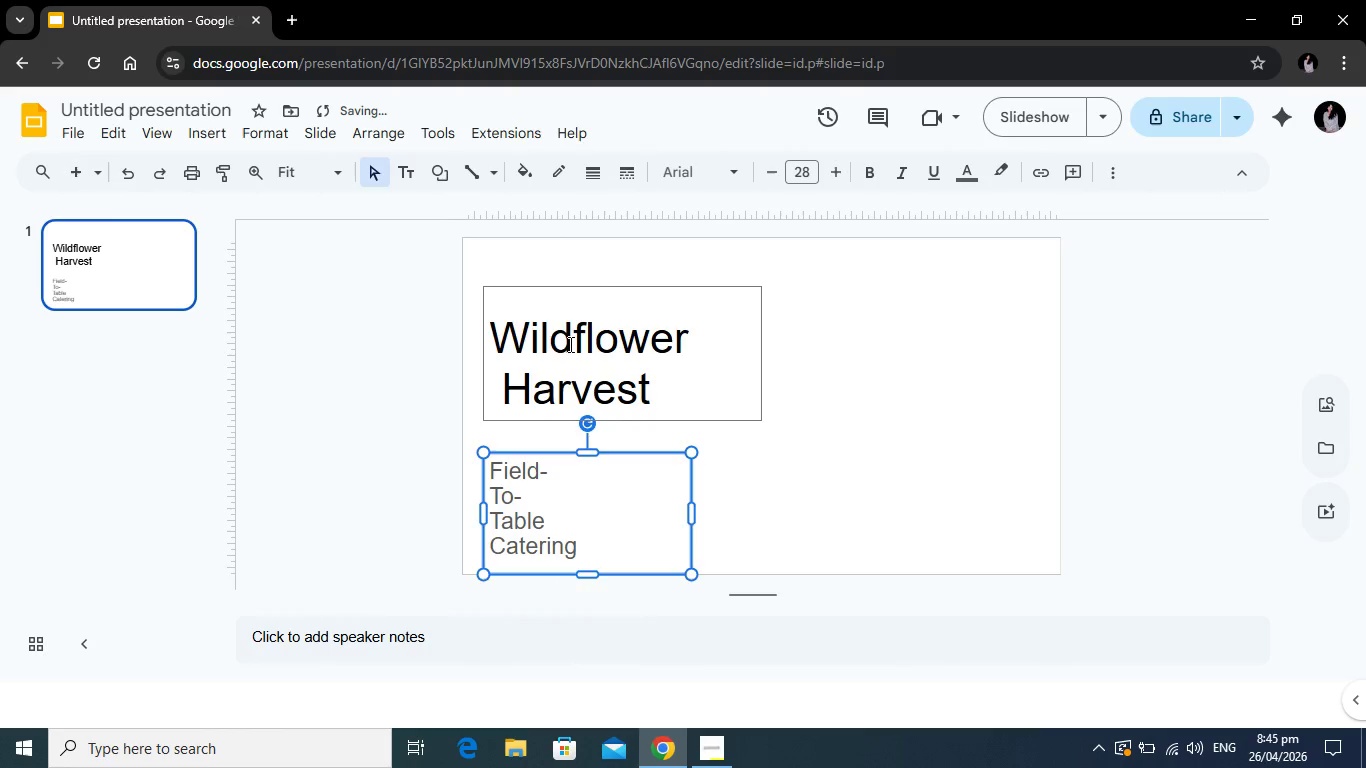 
left_click([569, 344])
 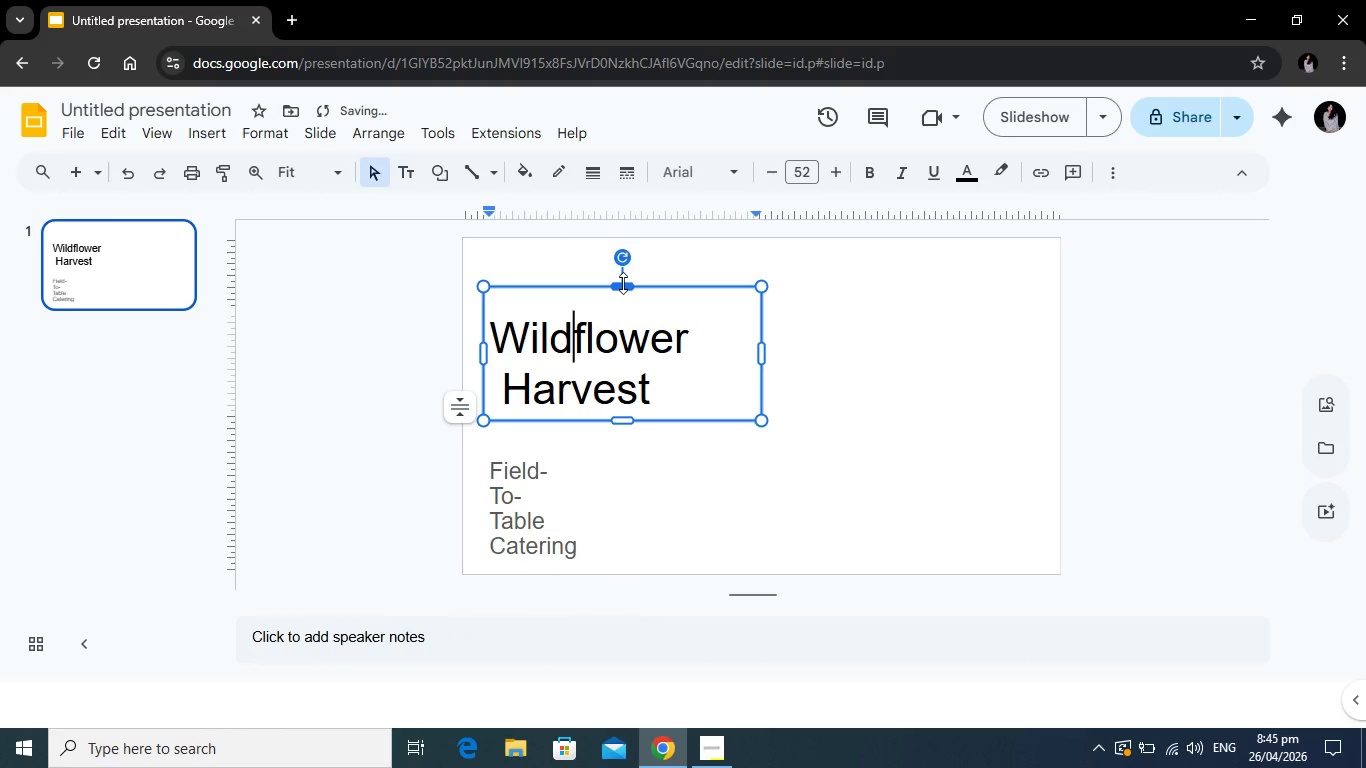 
left_click_drag(start_coordinate=[623, 283], to_coordinate=[623, 296])
 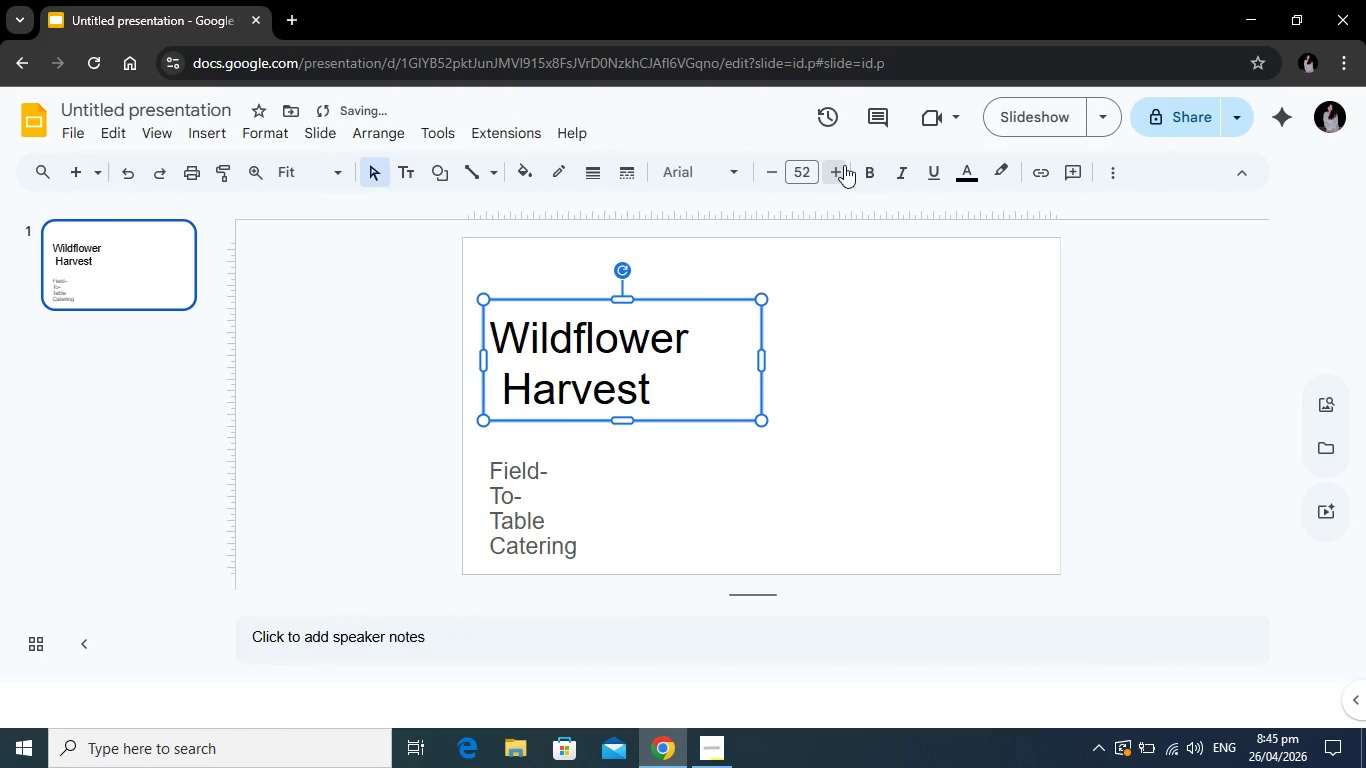 
left_click([844, 165])
 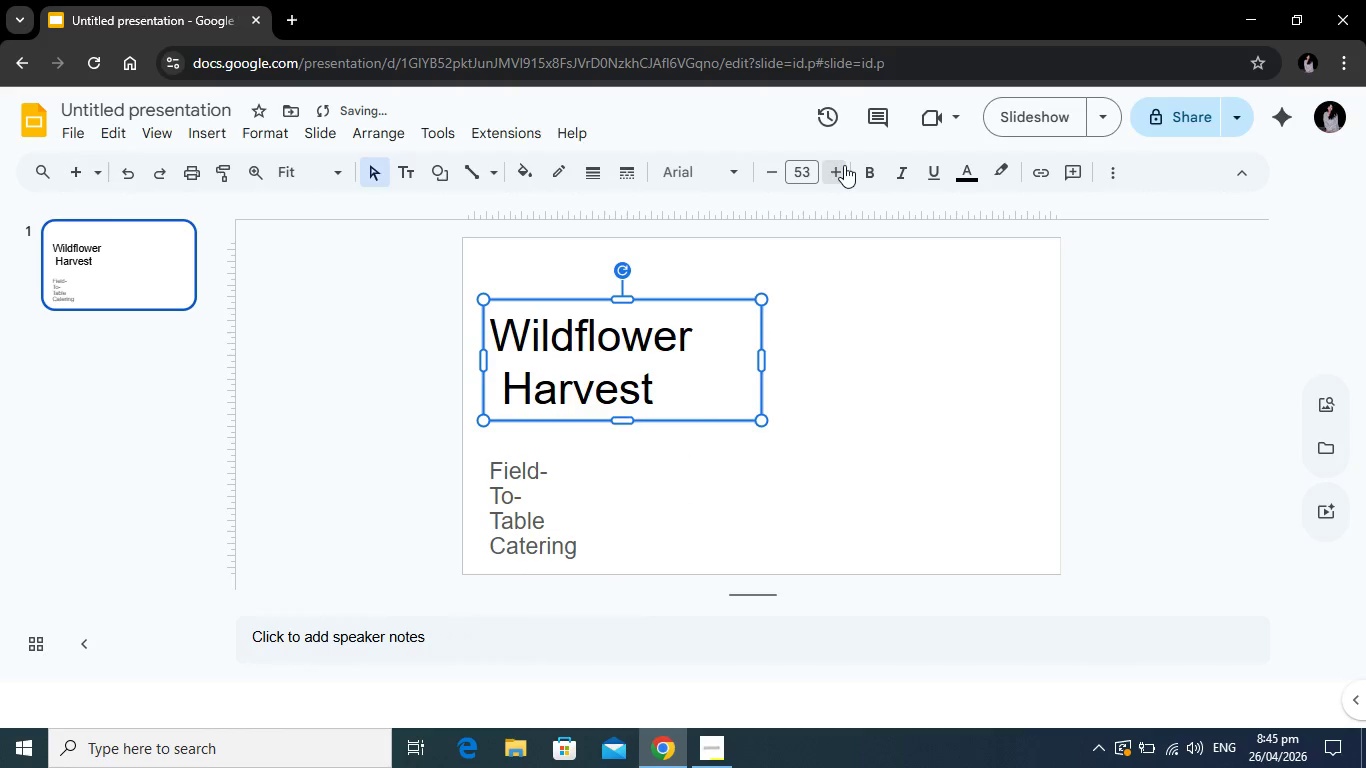 
left_click([844, 165])
 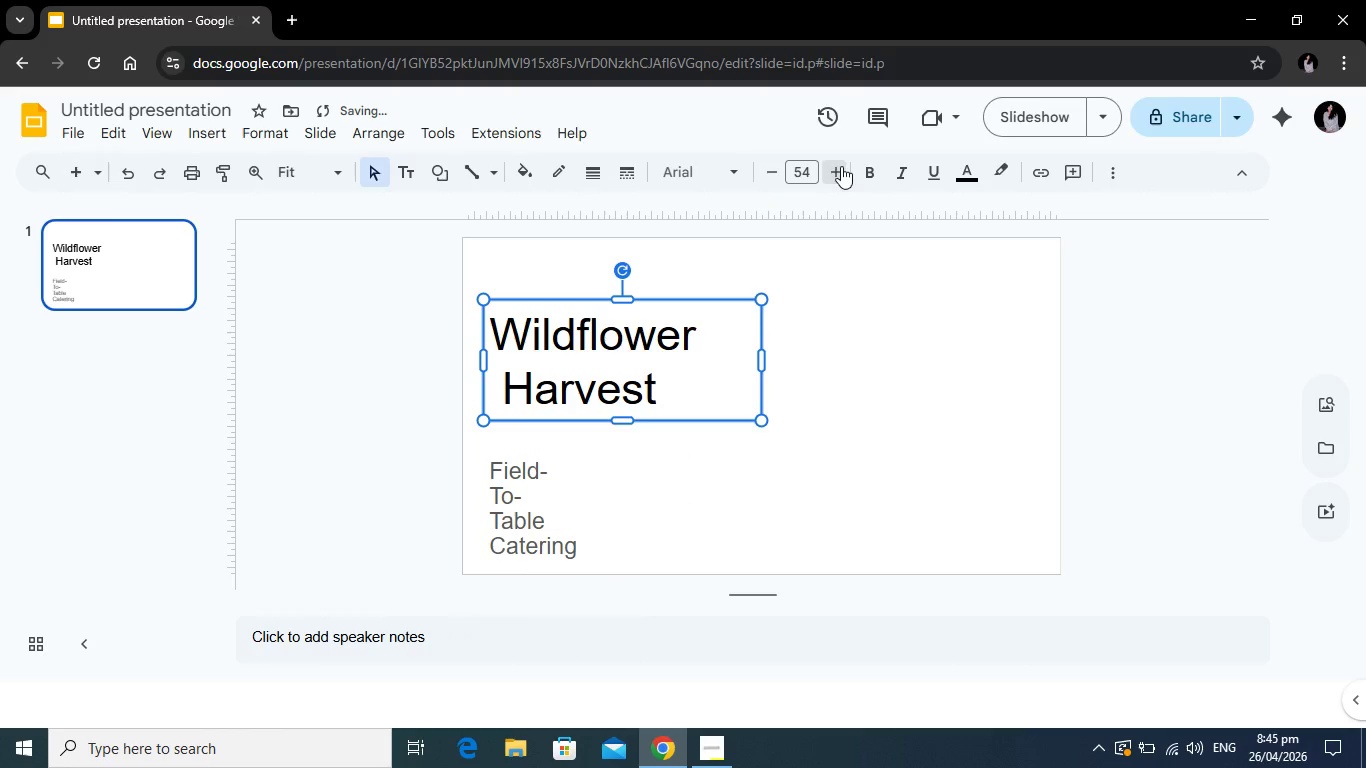 
left_click([841, 166])
 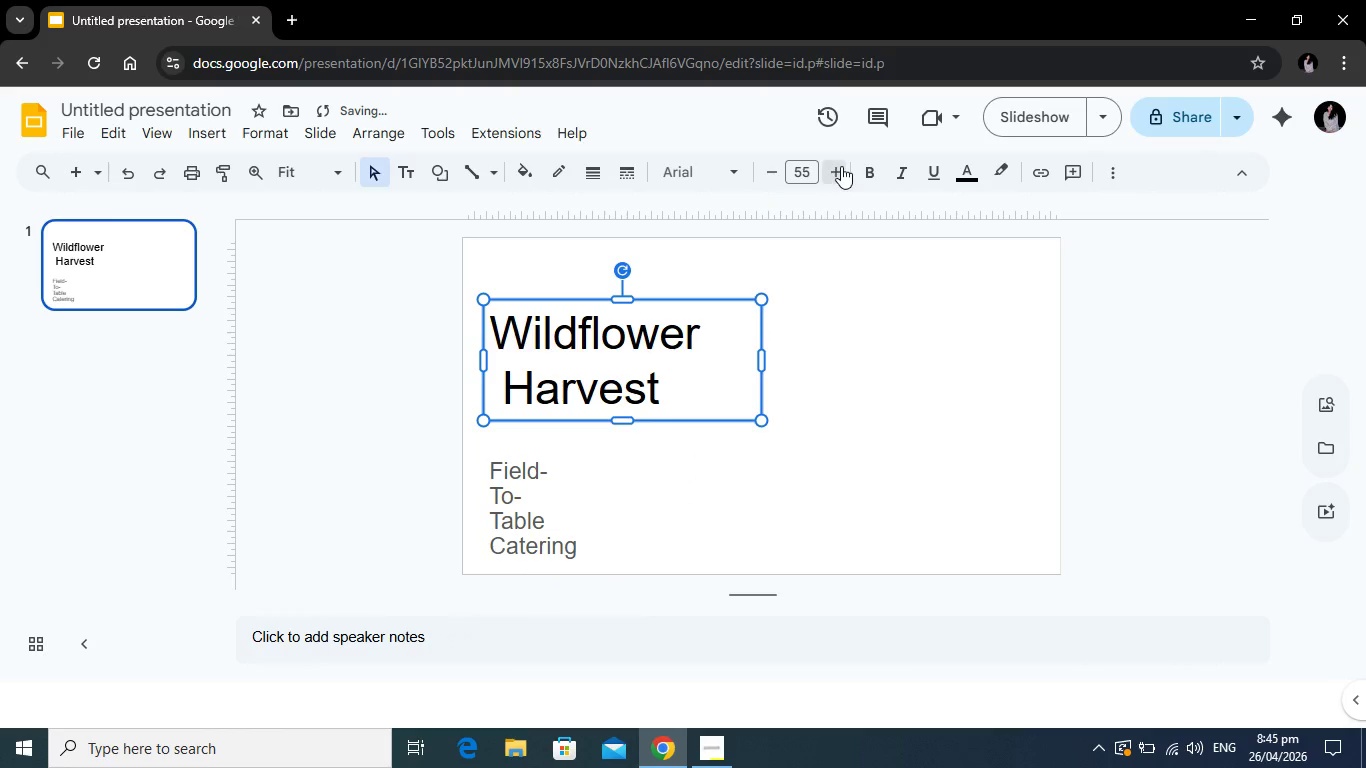 
left_click([841, 166])
 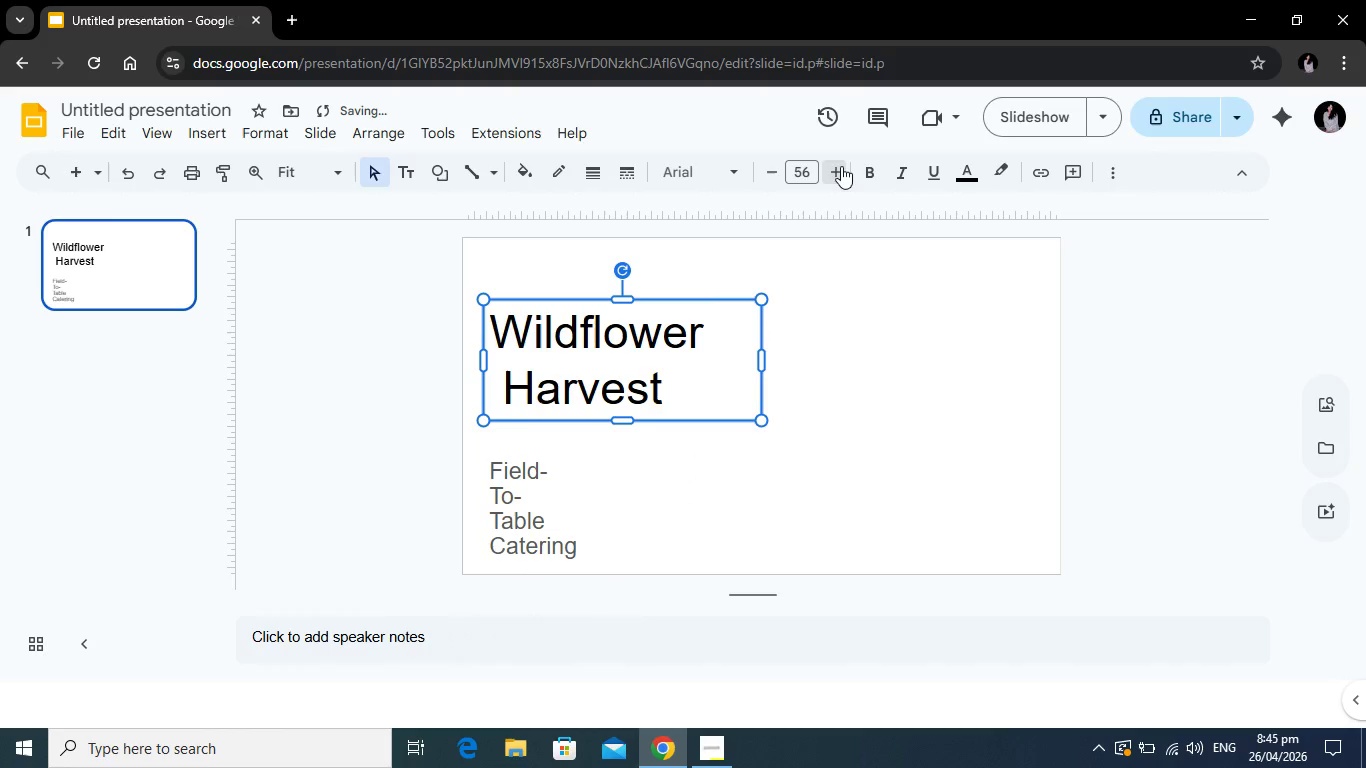 
left_click([841, 166])
 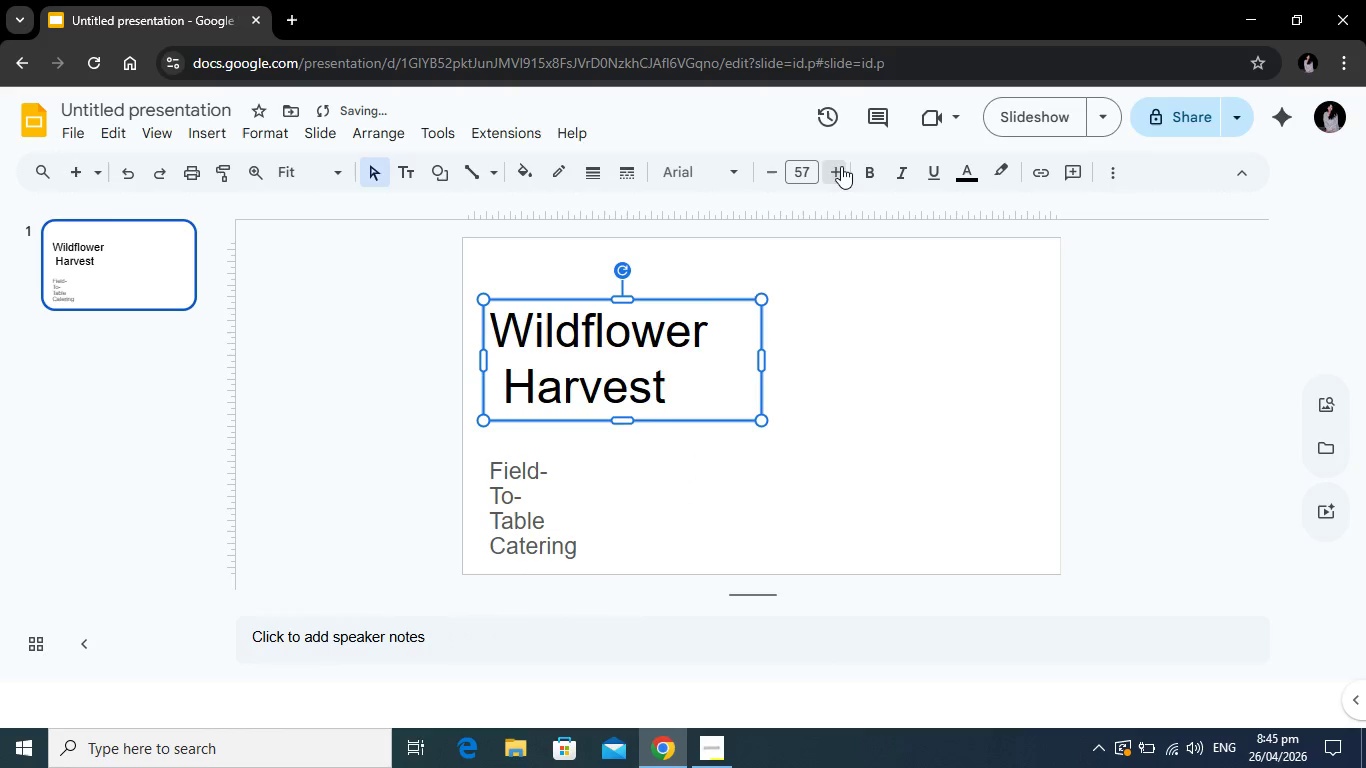 
left_click([841, 166])
 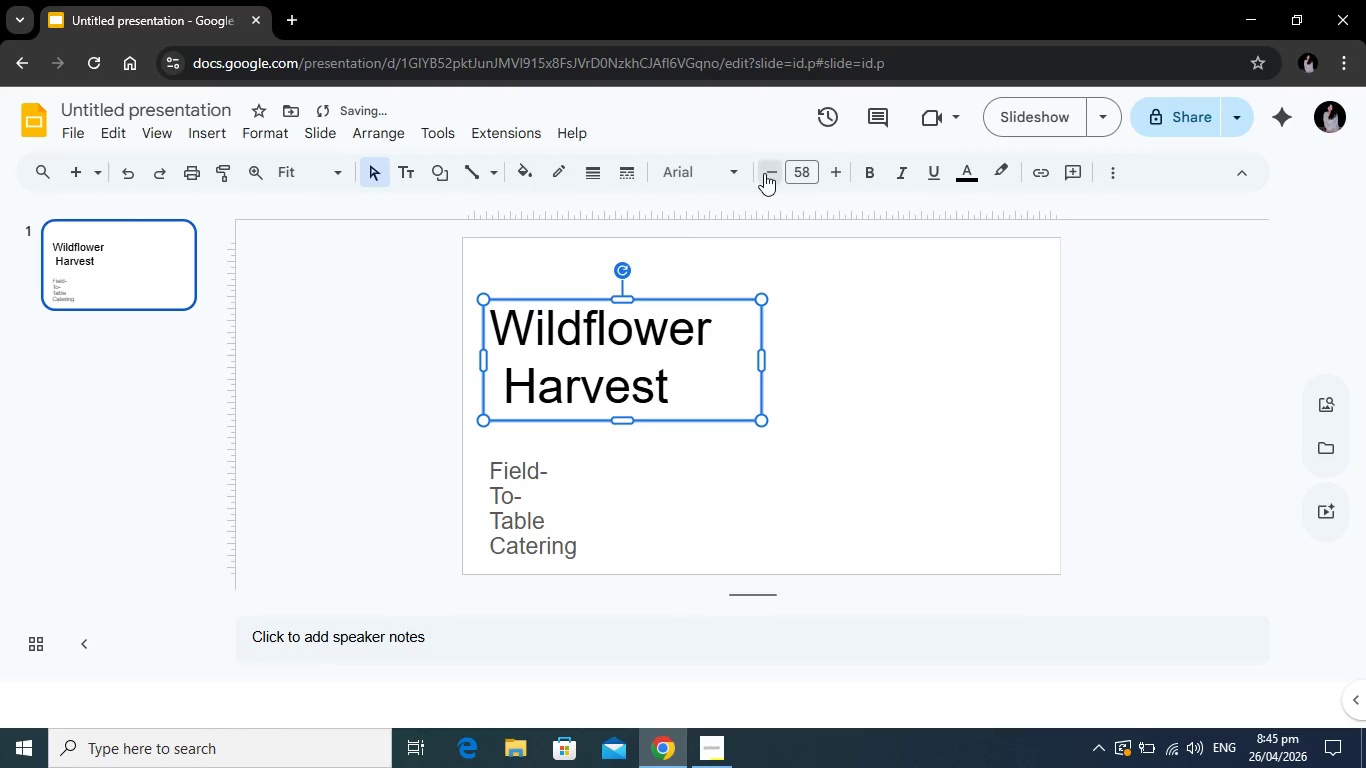 
double_click([764, 173])
 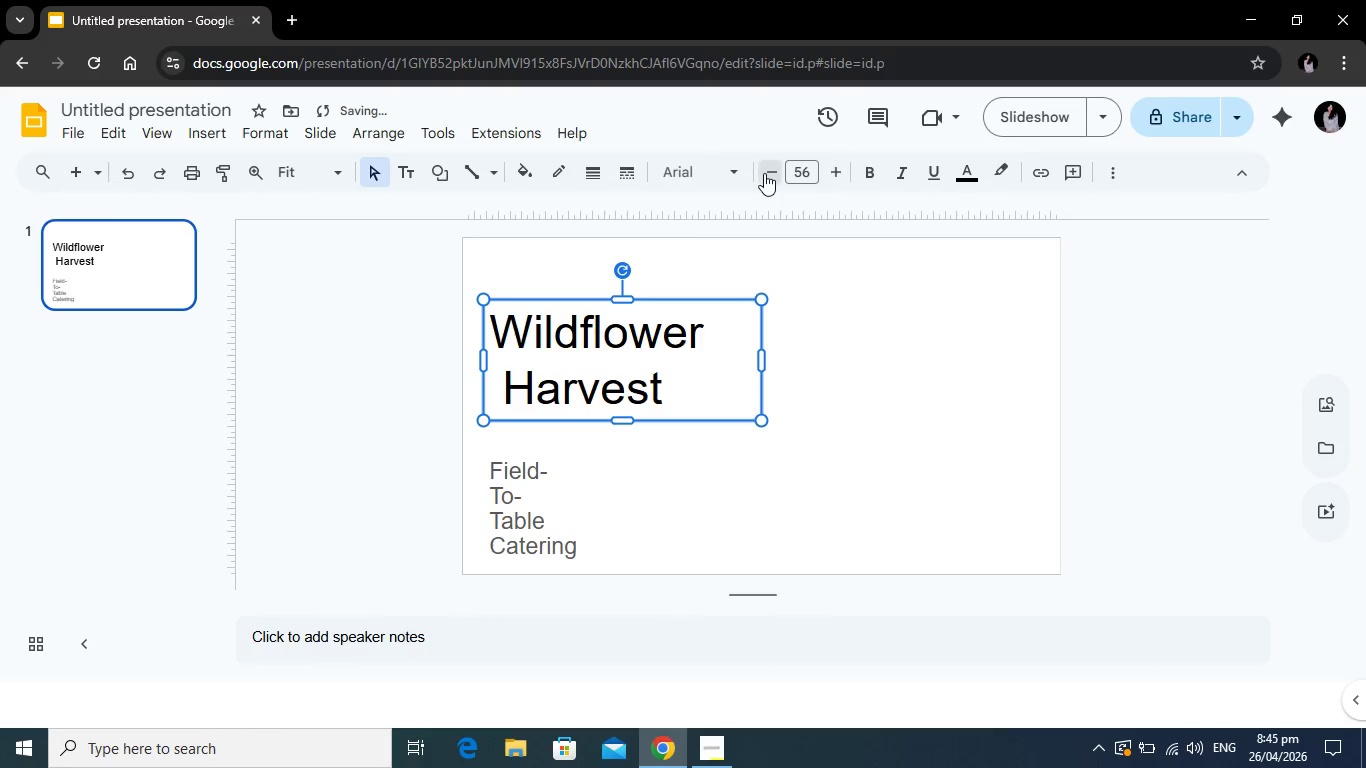 
triple_click([764, 173])
 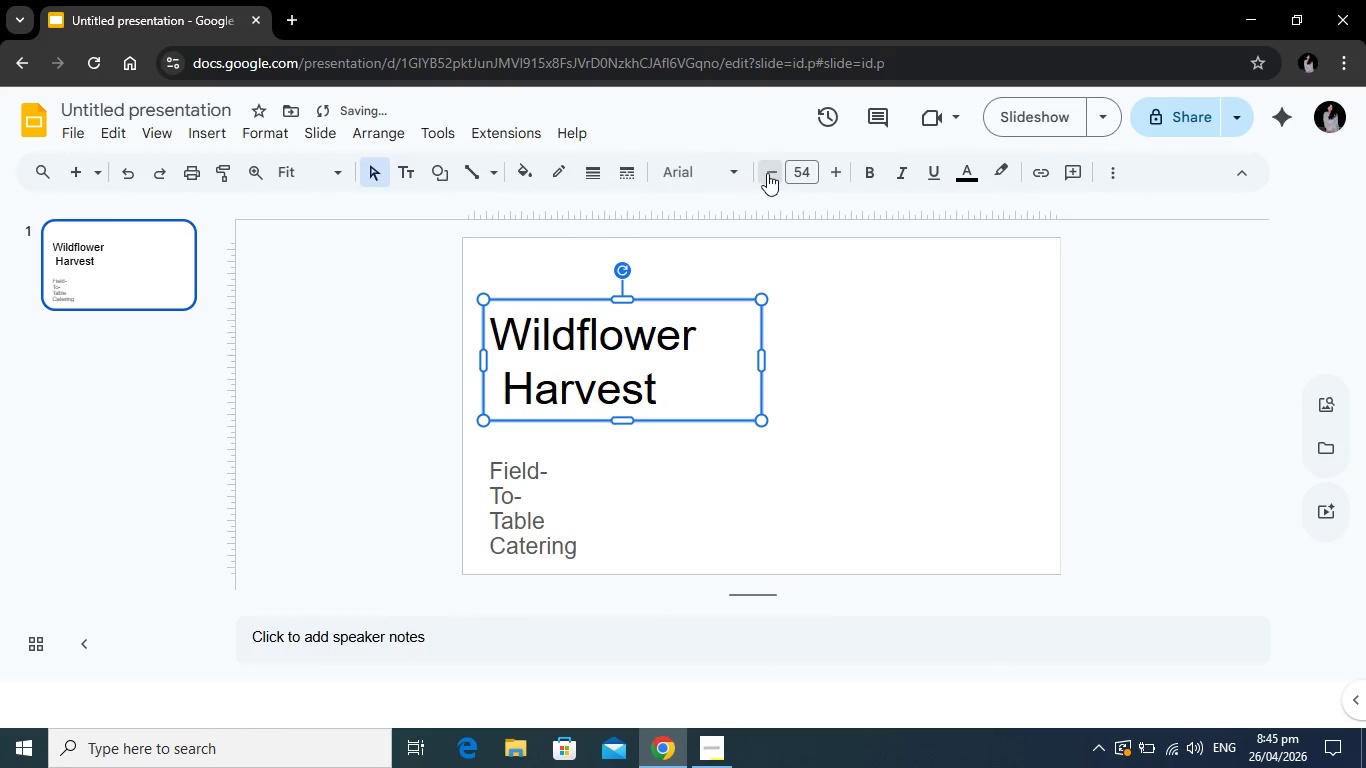 
triple_click([764, 173])
 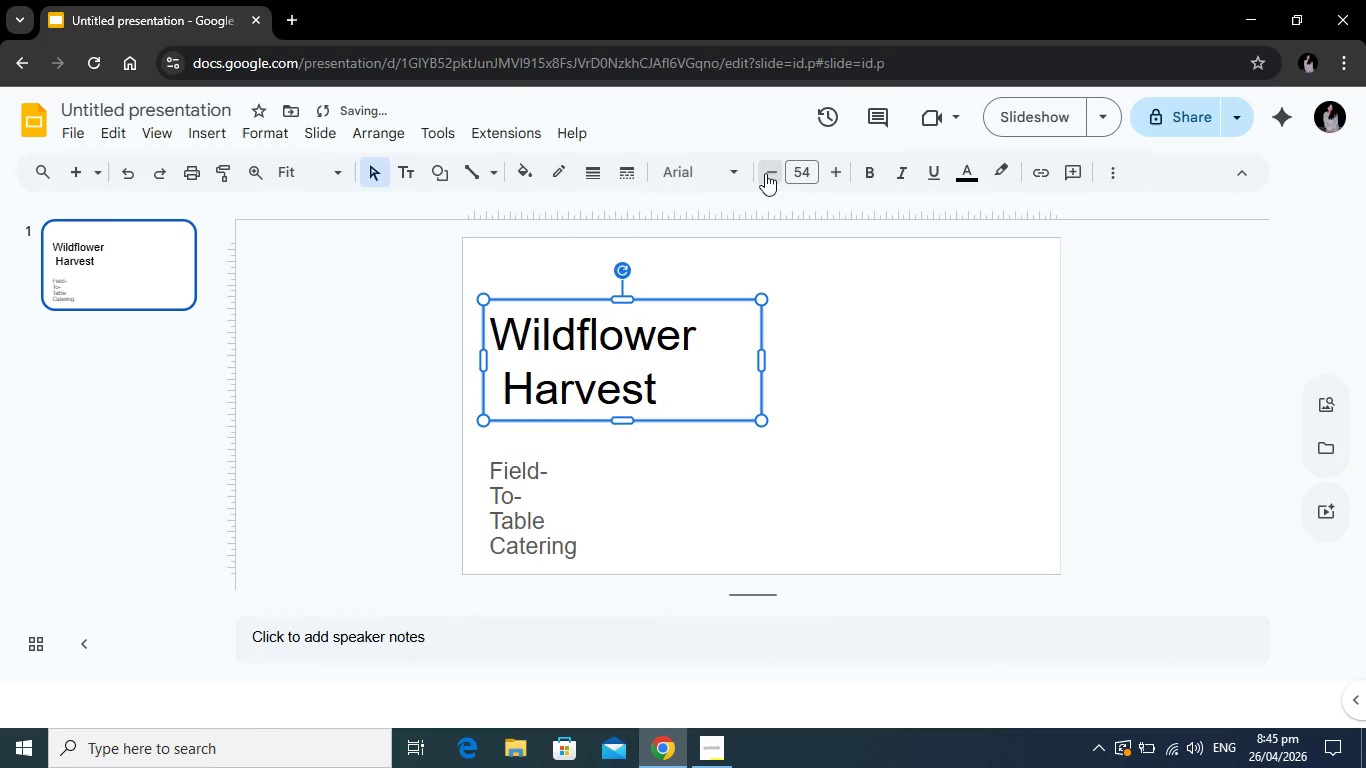 
left_click([765, 173])
 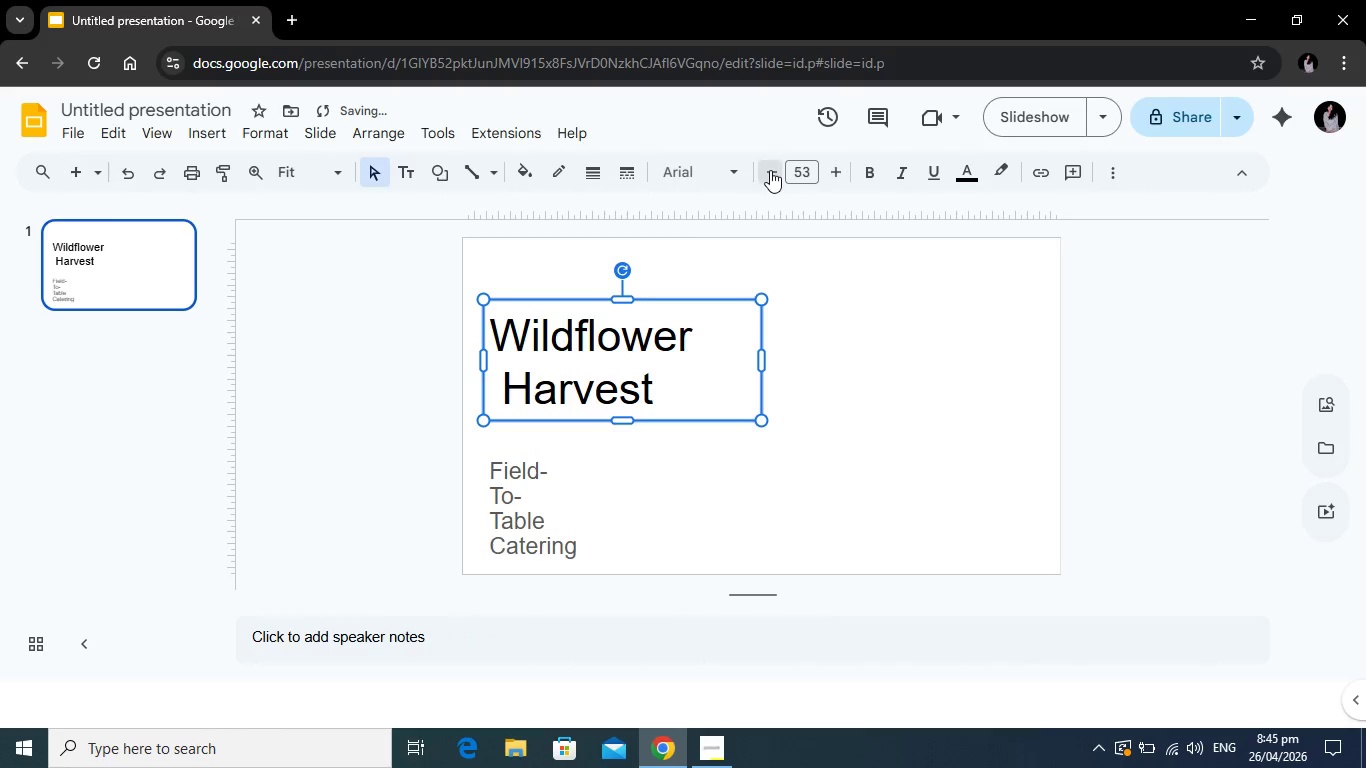 
left_click([770, 170])
 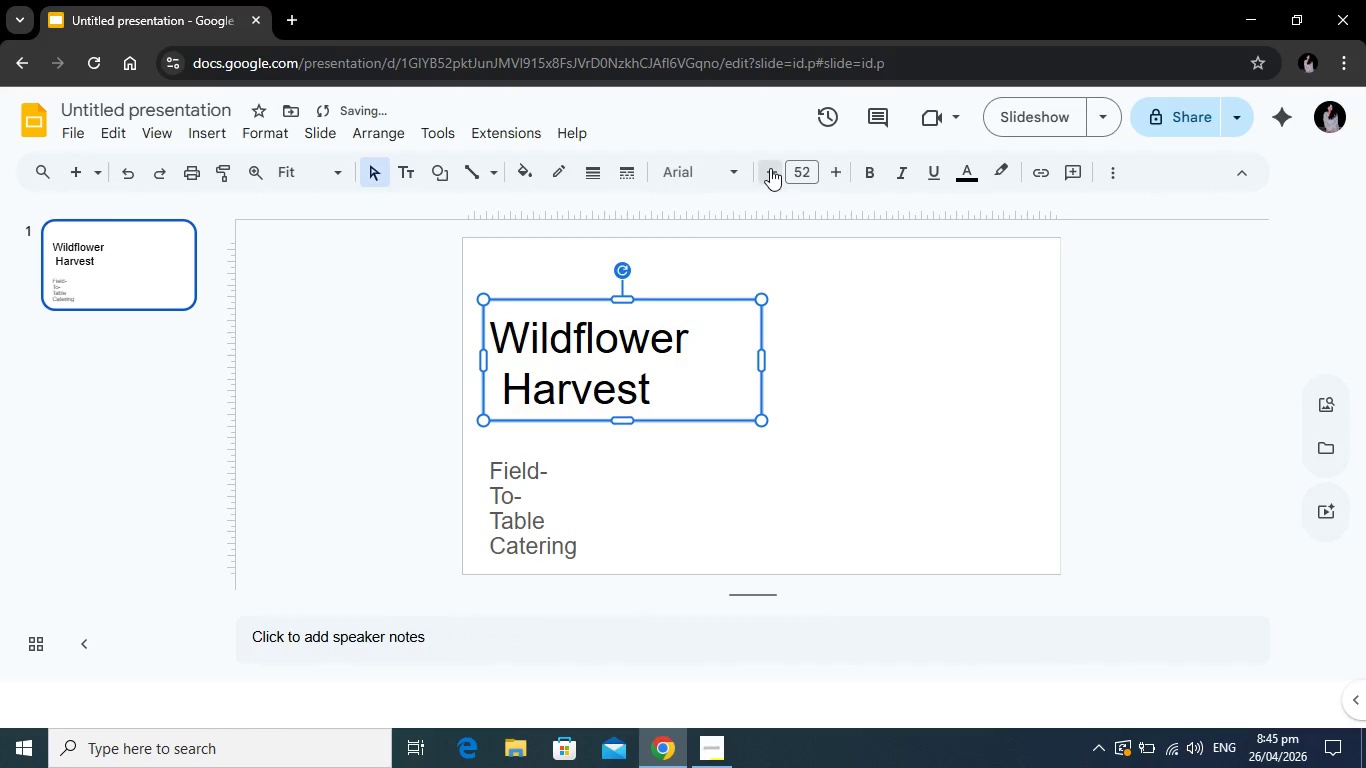 
left_click([770, 168])
 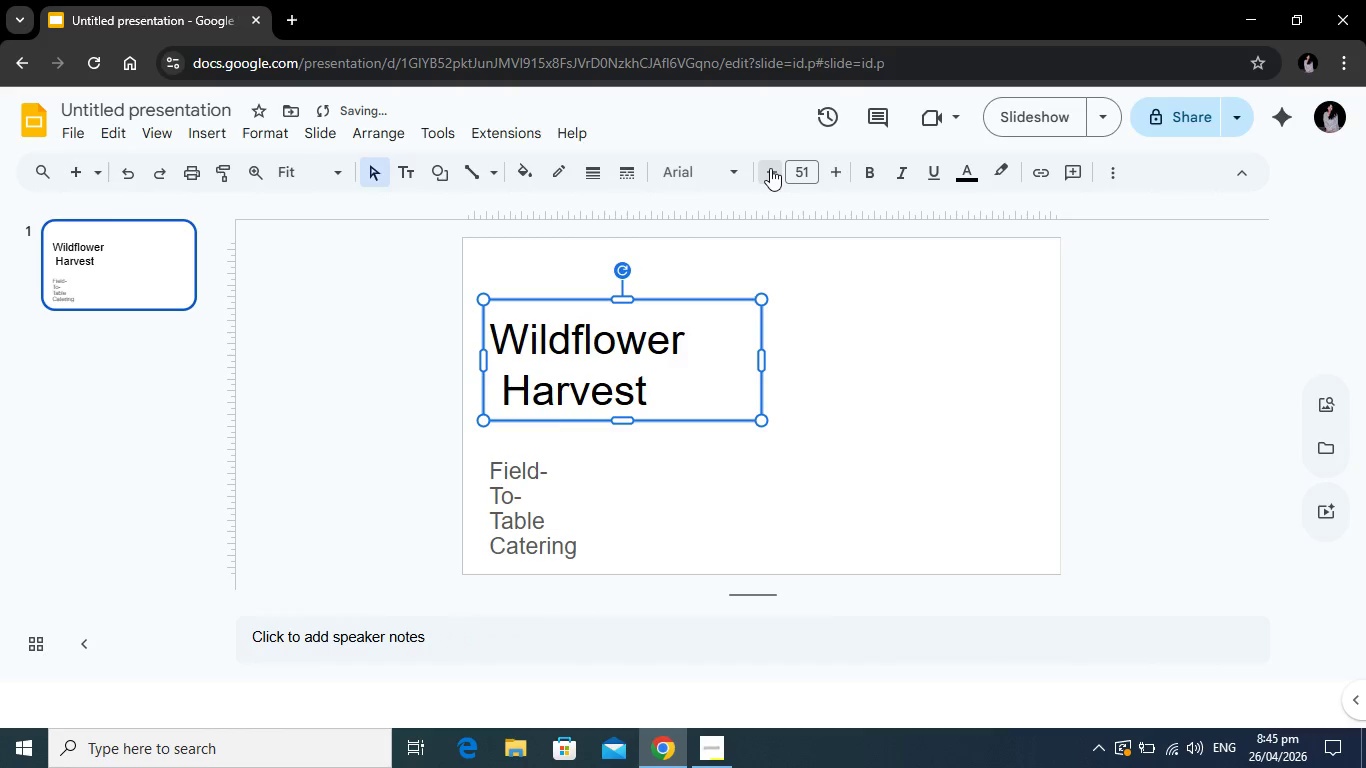 
left_click([770, 168])
 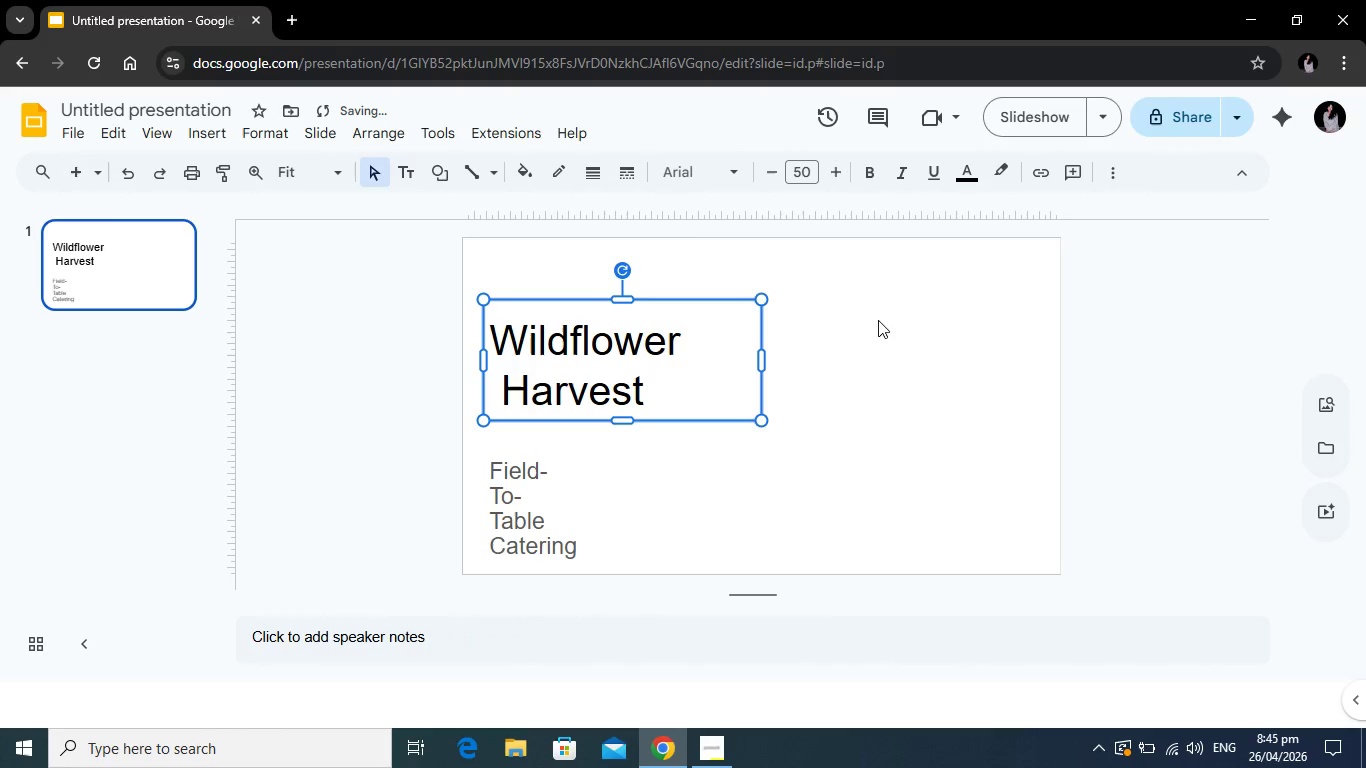 
left_click([879, 321])
 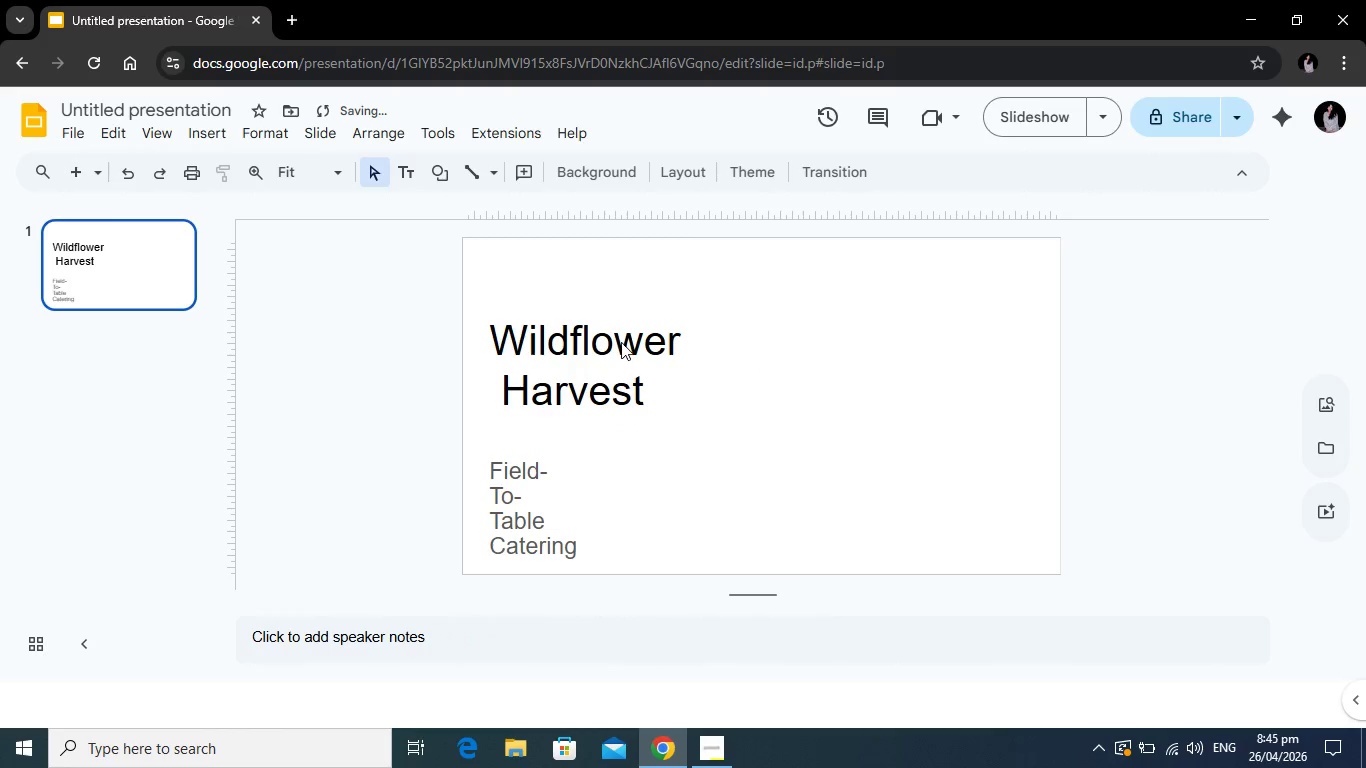 
left_click([622, 342])
 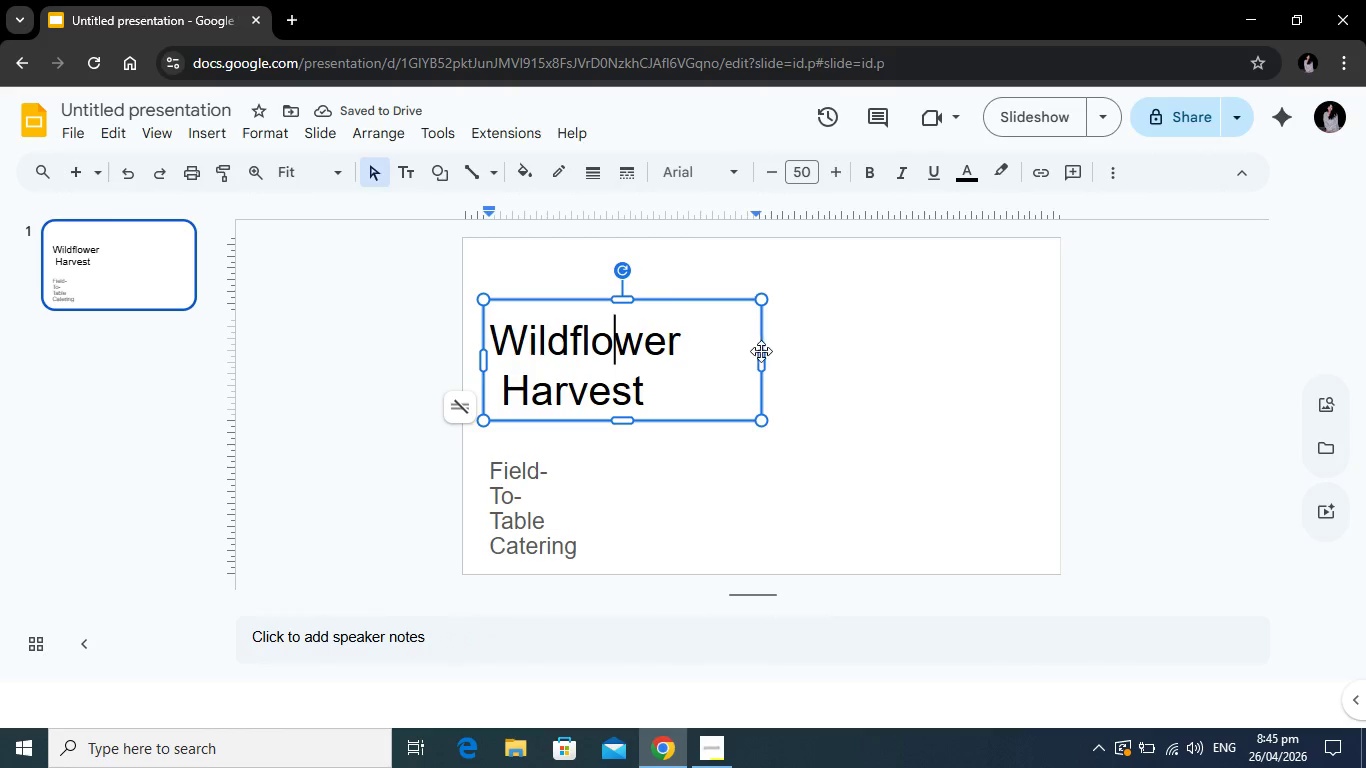 
left_click_drag(start_coordinate=[761, 354], to_coordinate=[721, 354])
 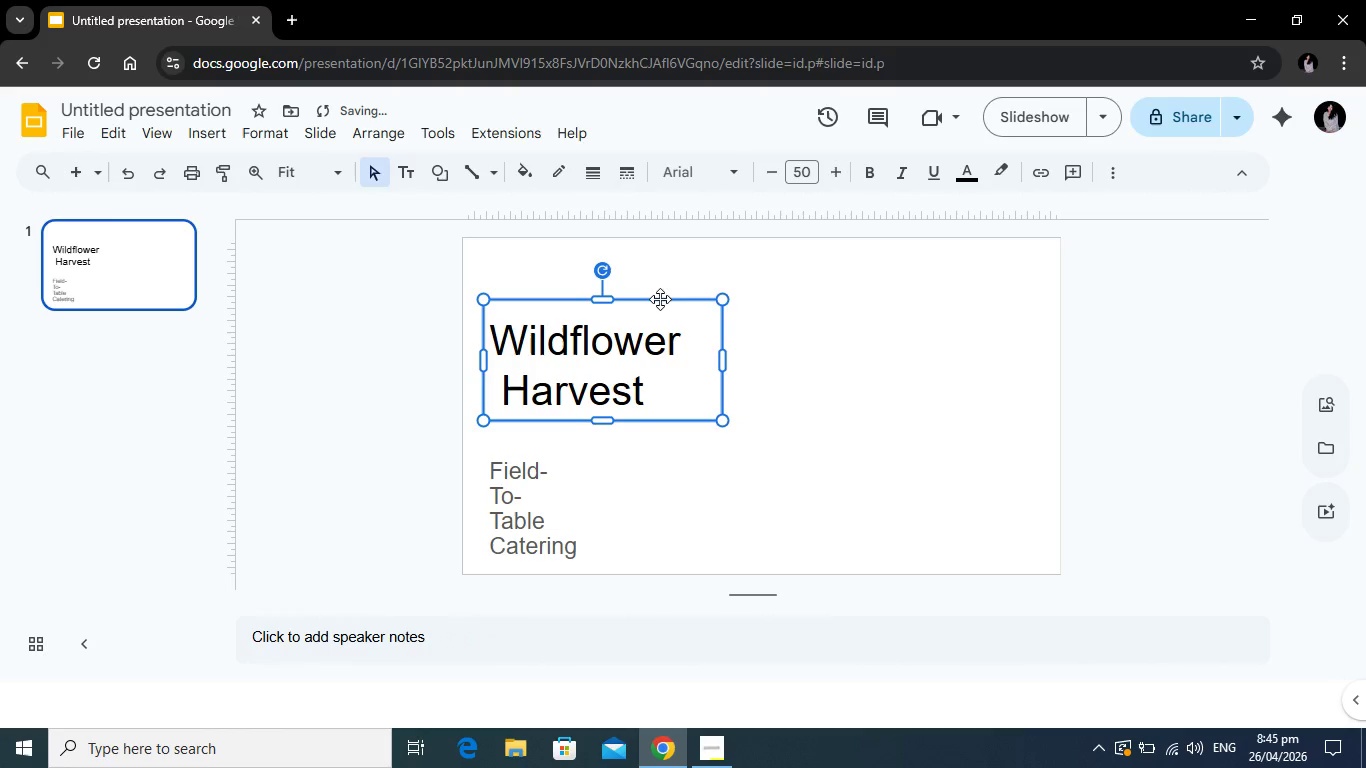 
left_click_drag(start_coordinate=[660, 299], to_coordinate=[660, 304])
 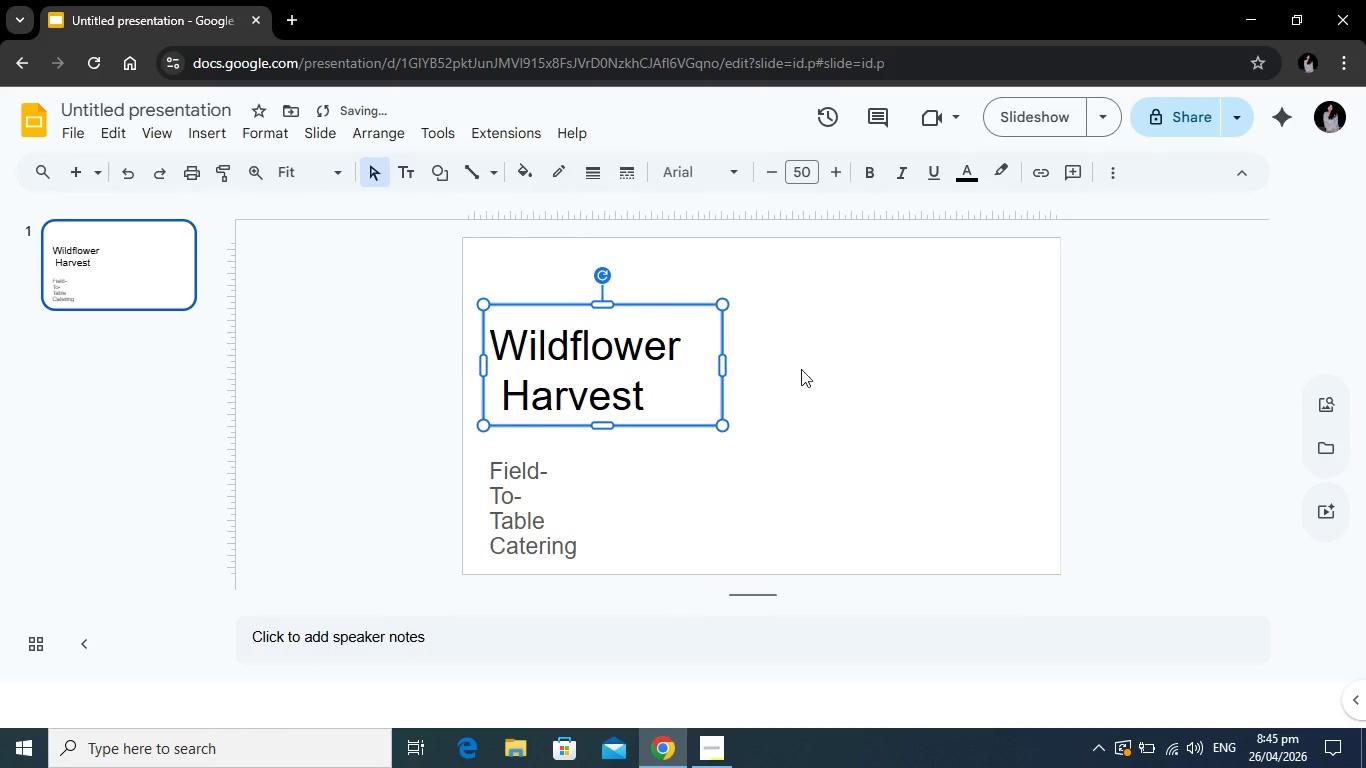 
left_click([801, 369])
 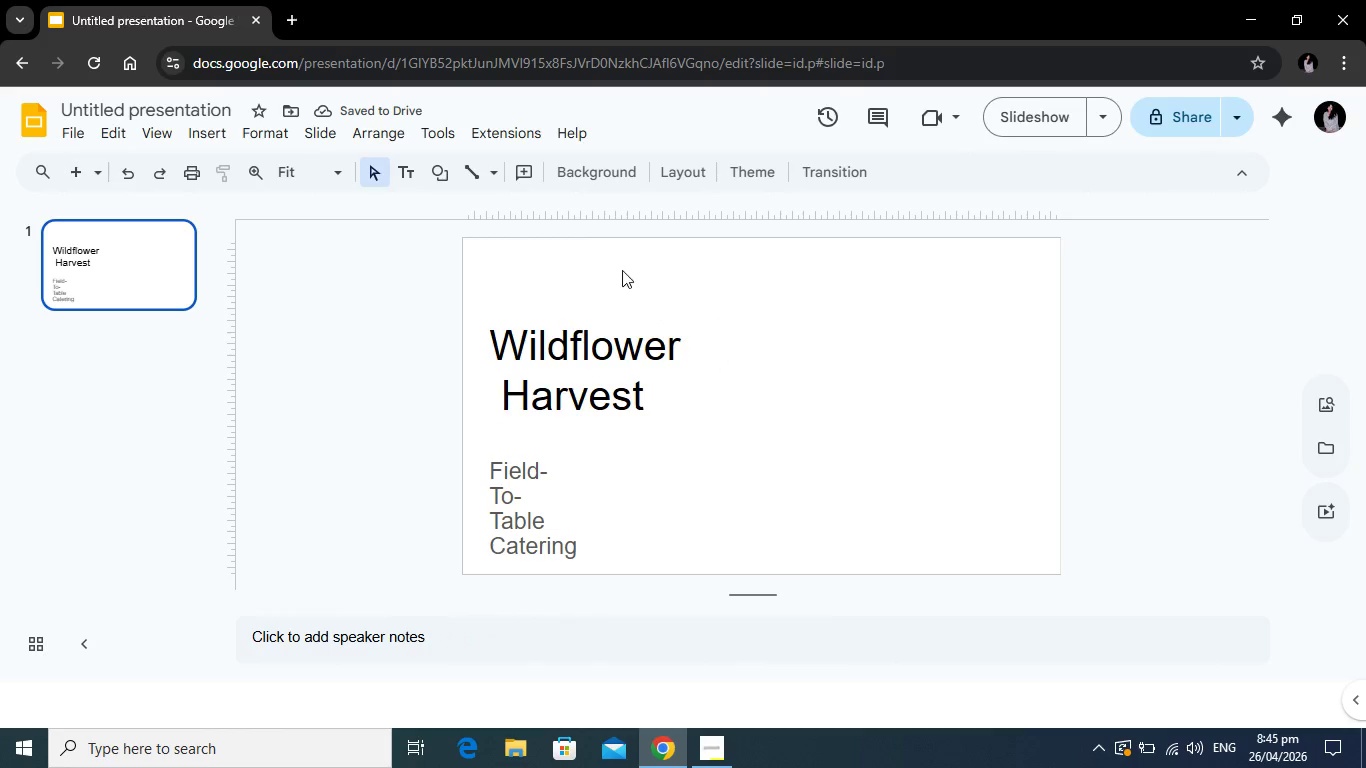 
left_click([414, 172])
 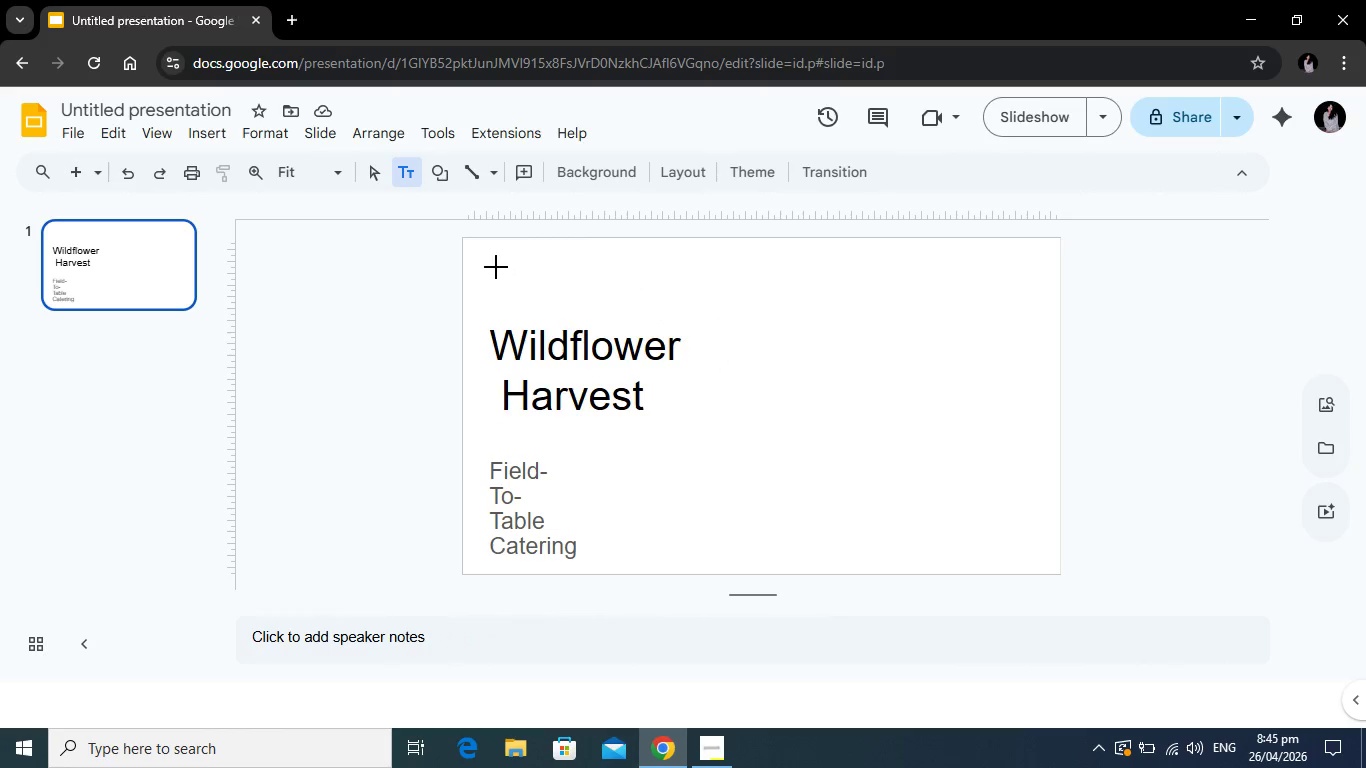 
left_click_drag(start_coordinate=[492, 260], to_coordinate=[651, 321])
 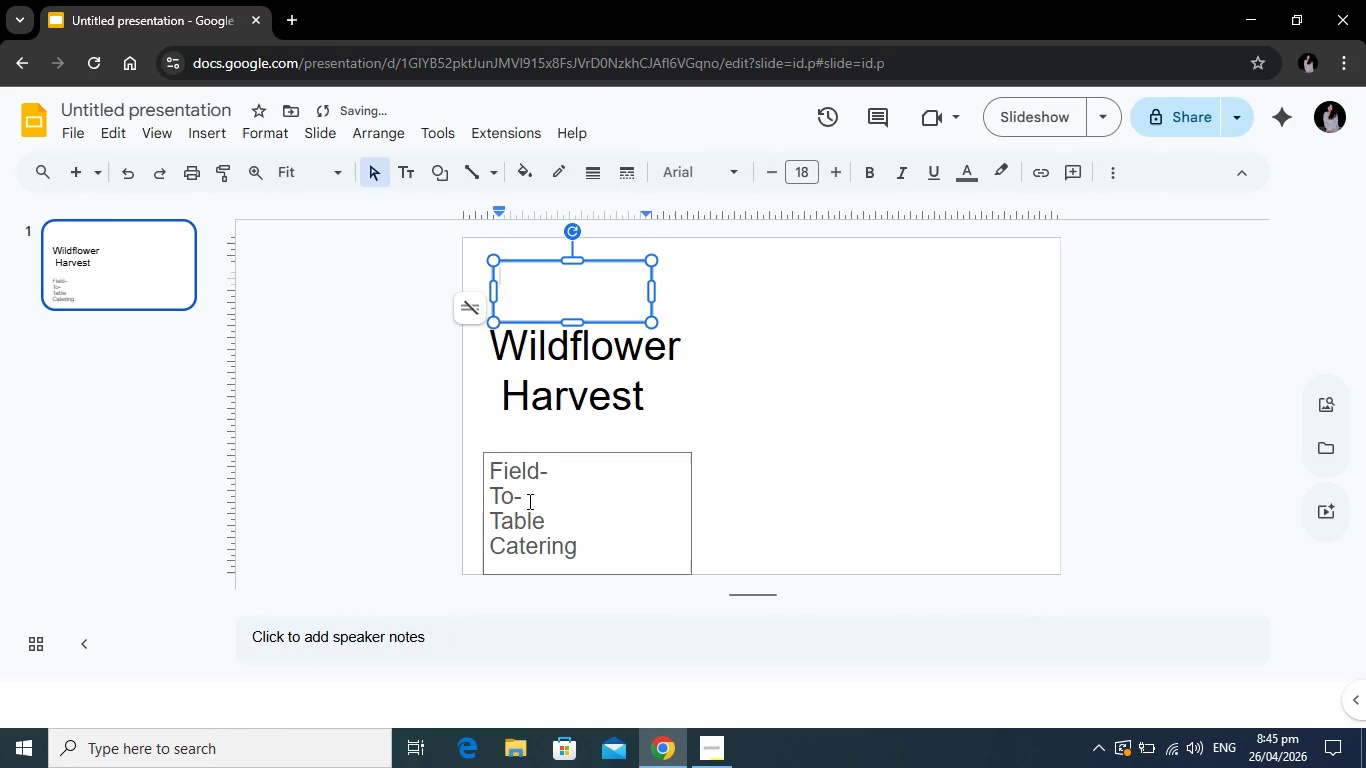 
left_click([528, 501])
 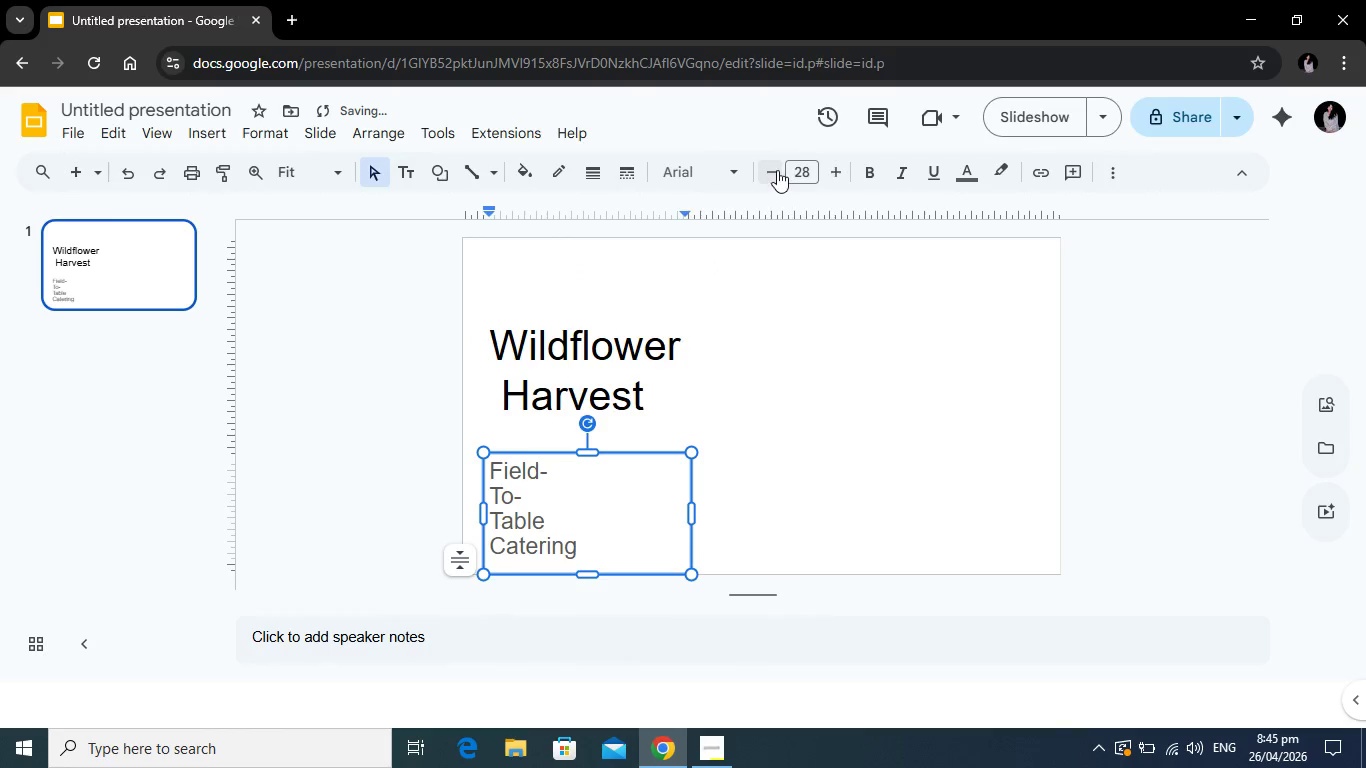 
left_click([777, 170])
 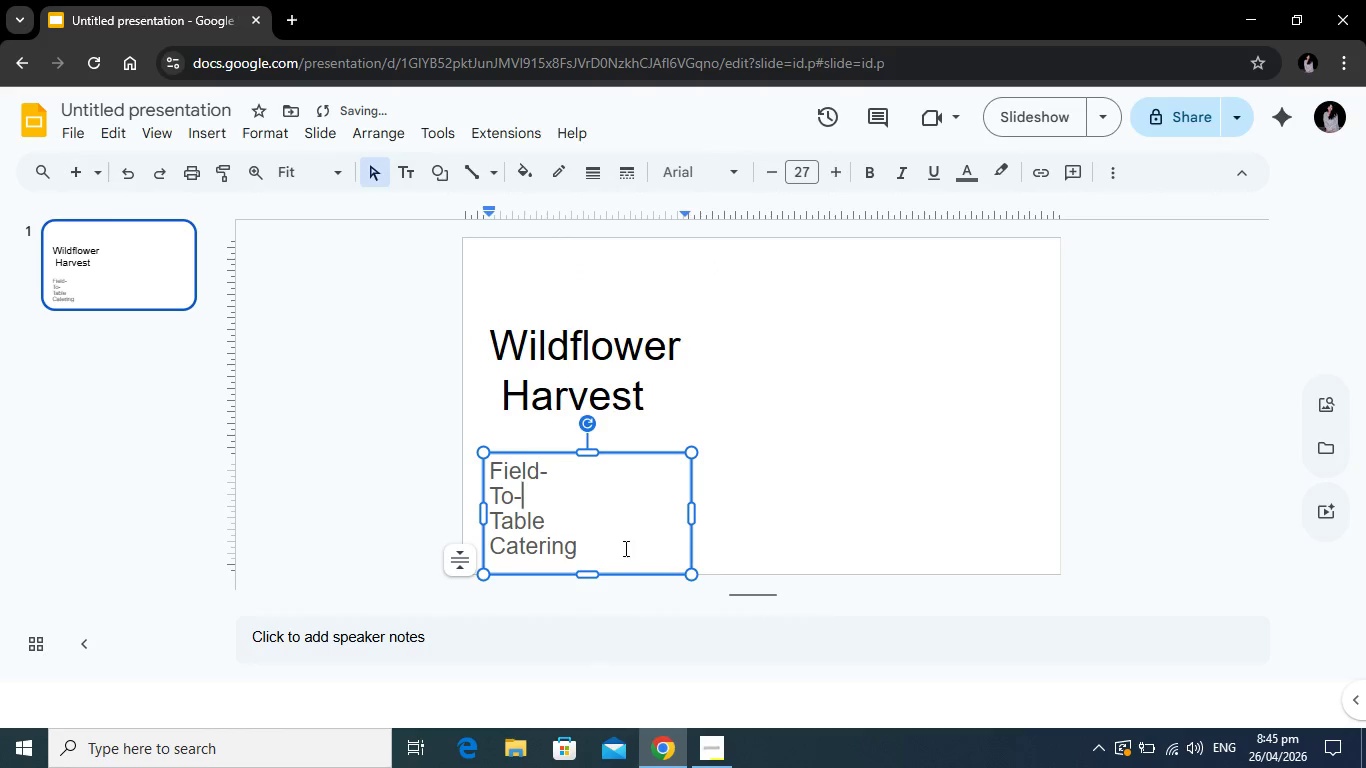 
left_click_drag(start_coordinate=[627, 556], to_coordinate=[475, 471])
 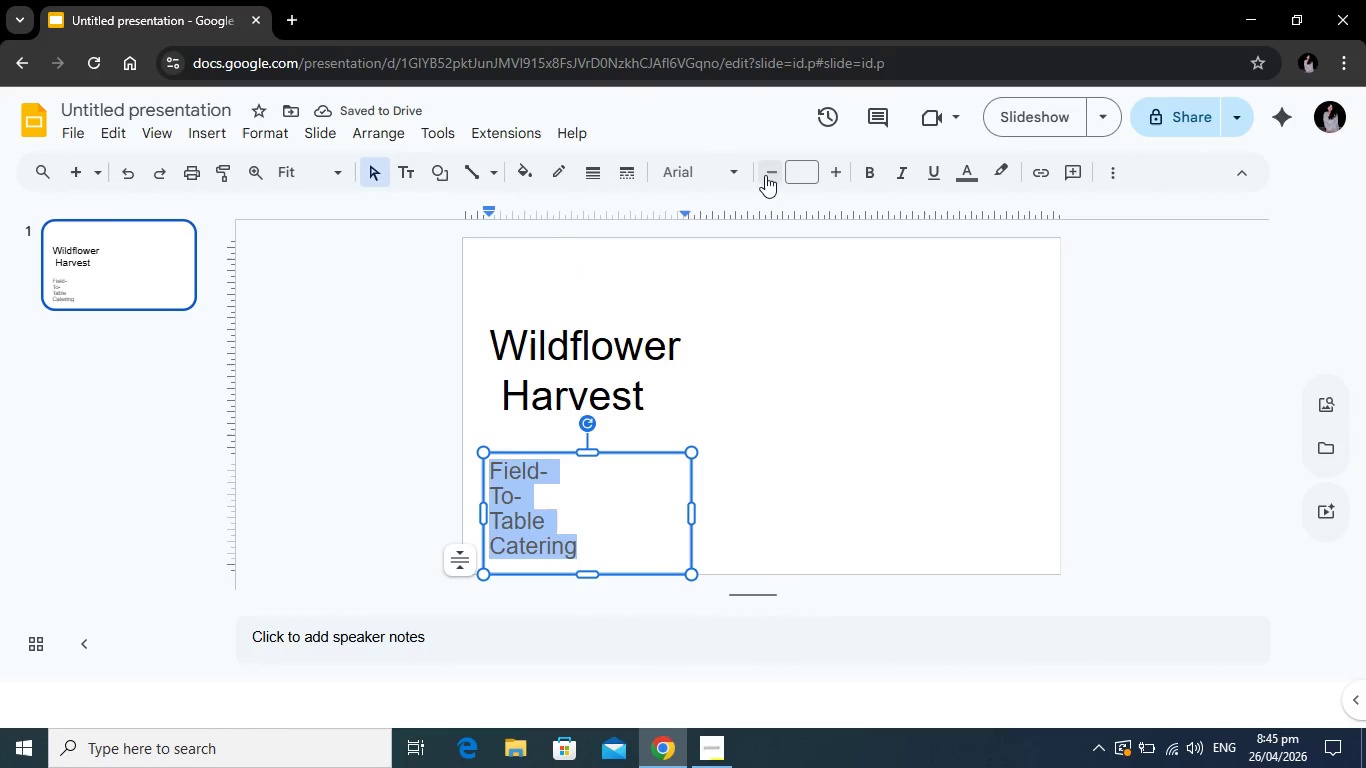 
left_click([765, 175])
 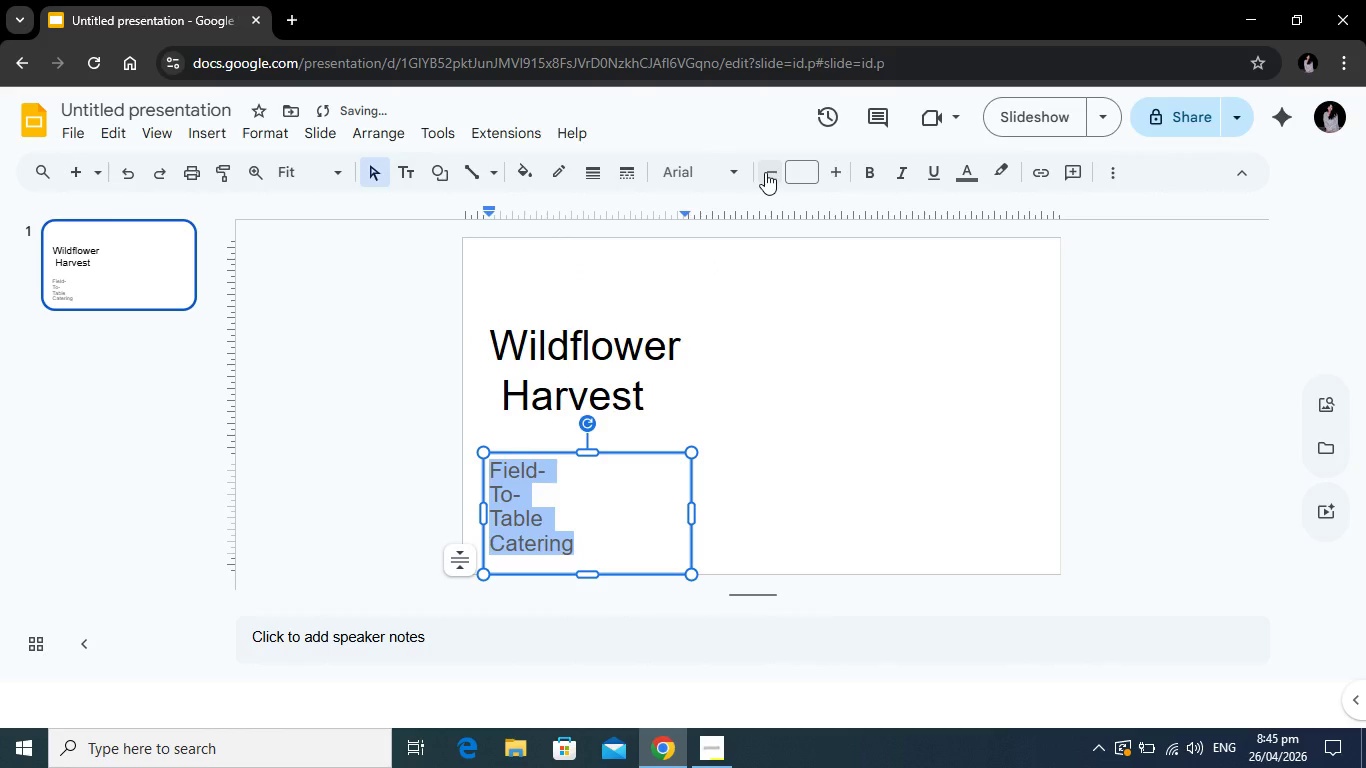 
left_click([765, 172])
 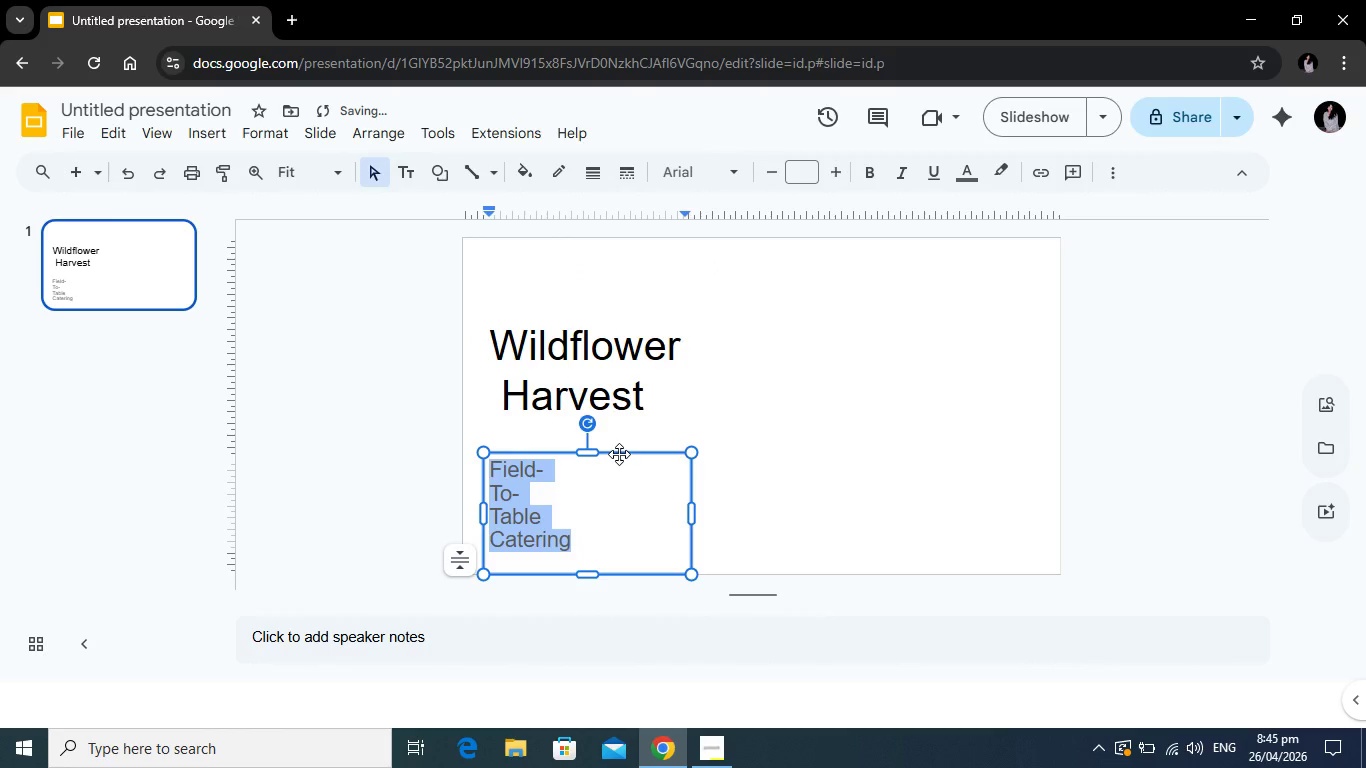 
left_click_drag(start_coordinate=[619, 454], to_coordinate=[612, 456])
 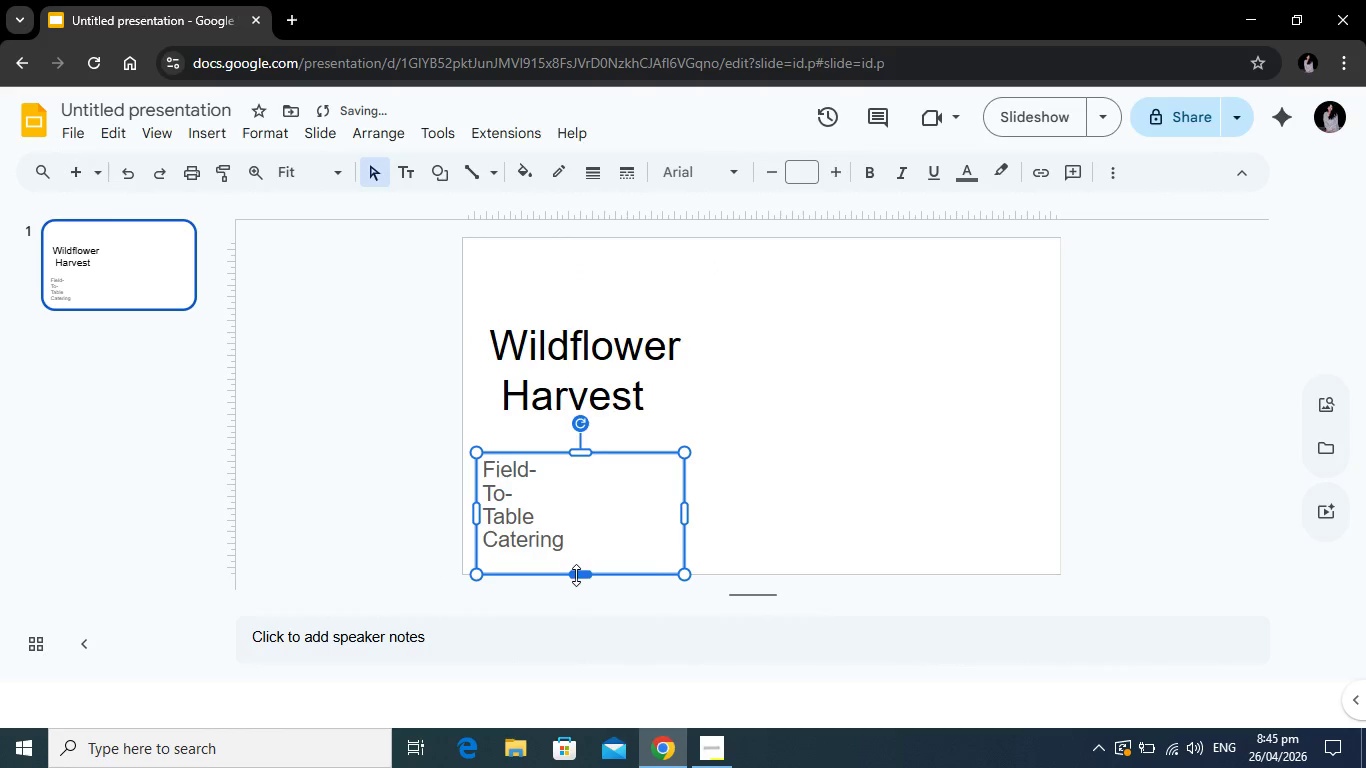 
left_click_drag(start_coordinate=[576, 576], to_coordinate=[575, 556])
 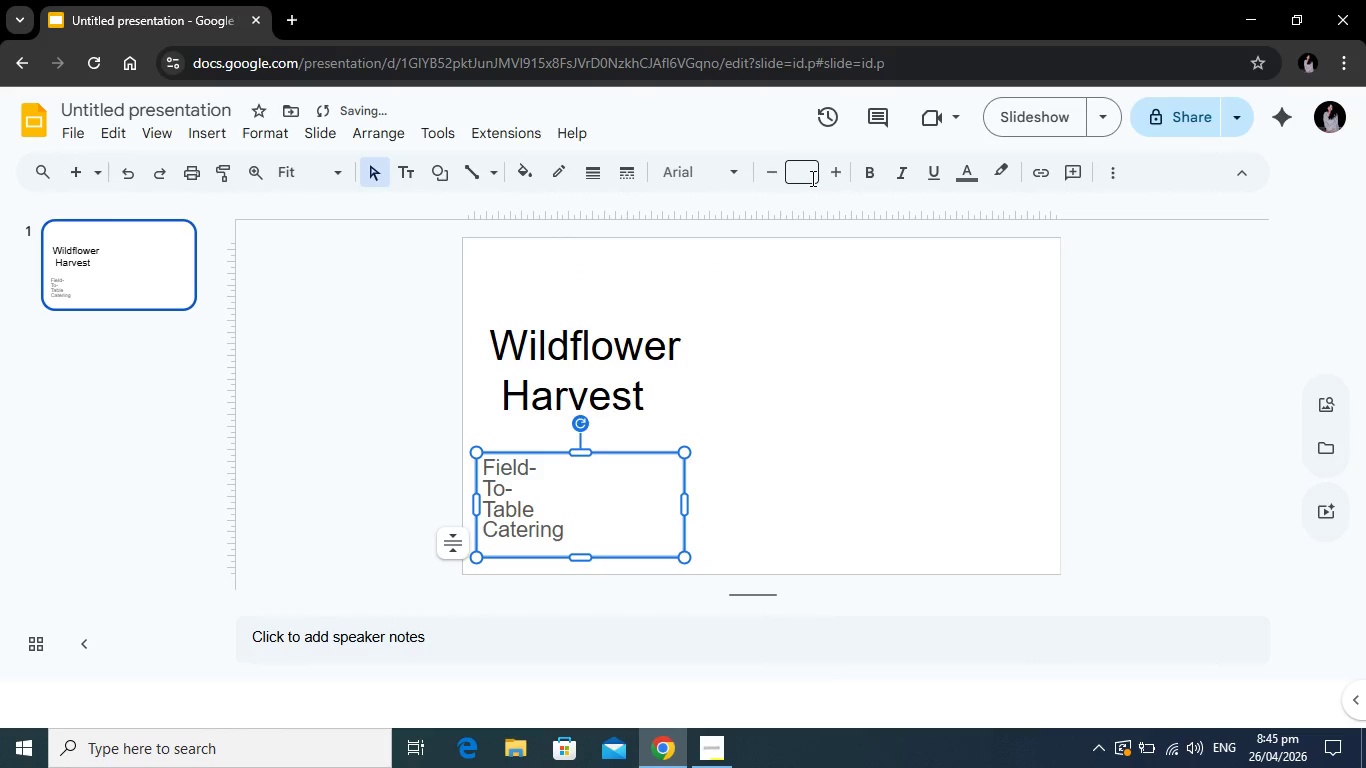 
left_click([811, 178])
 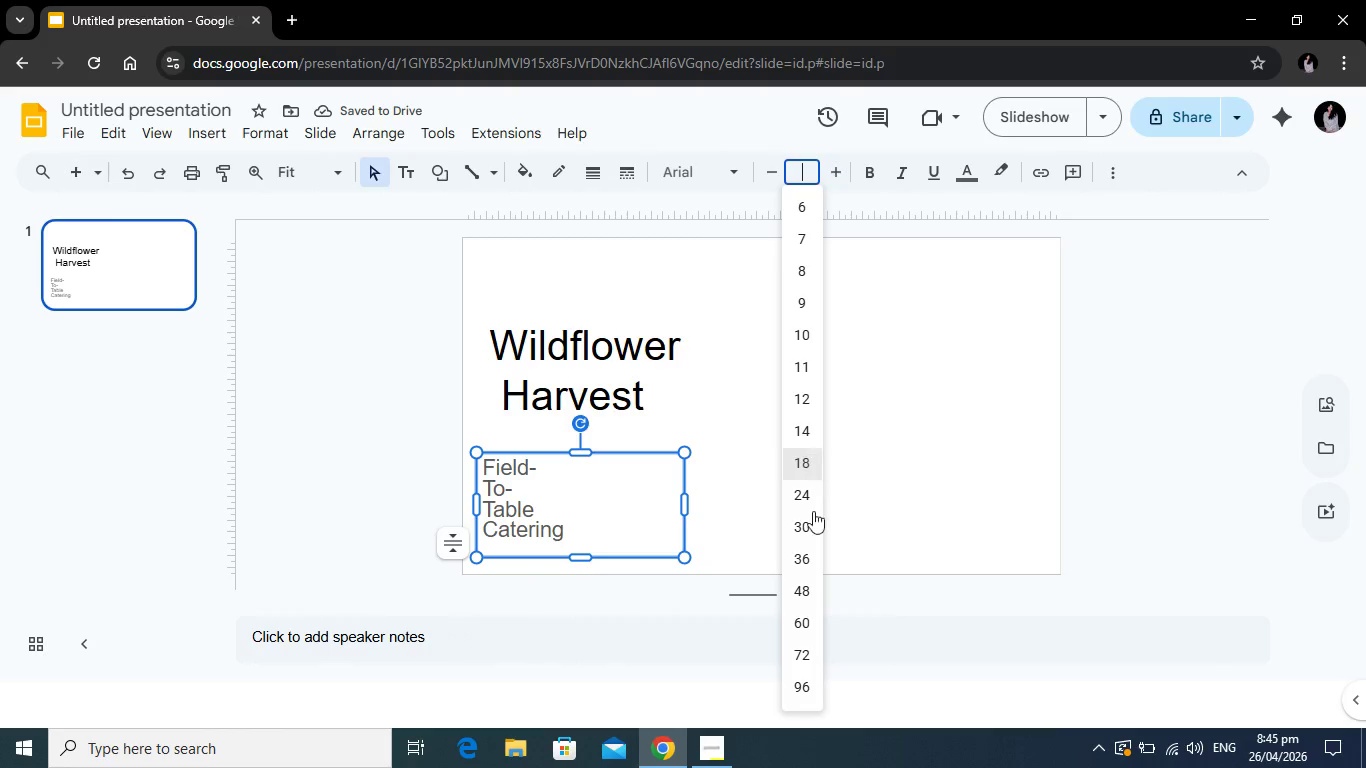 
left_click([809, 502])
 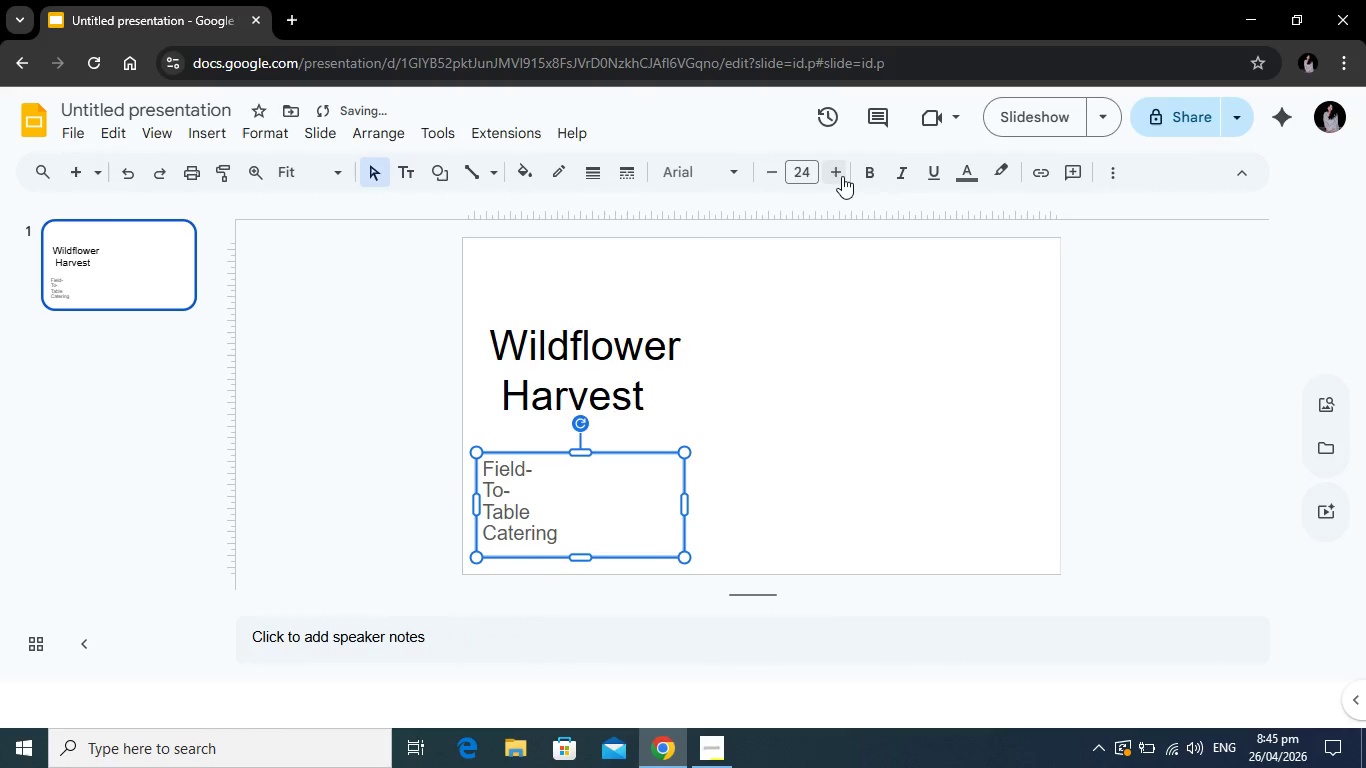 
left_click([842, 176])
 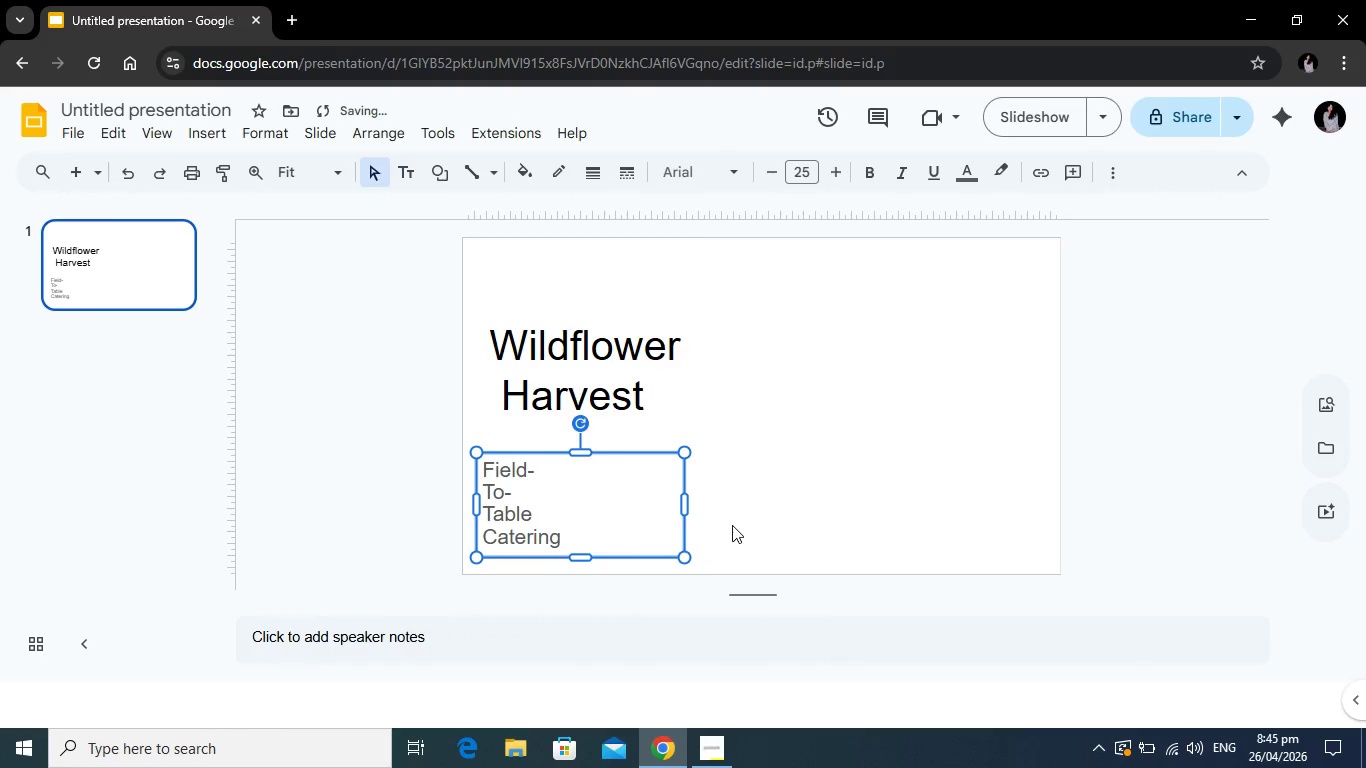 
left_click([732, 525])
 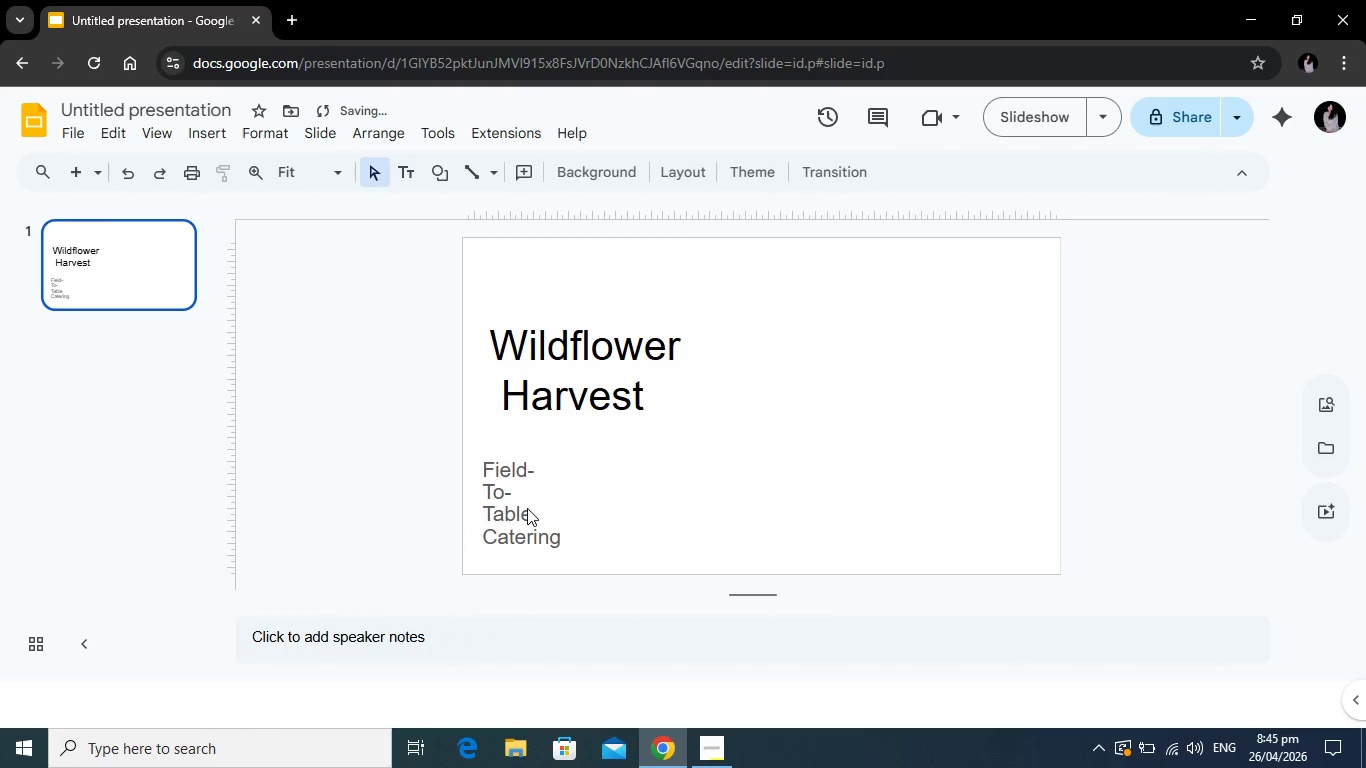 
left_click([527, 508])
 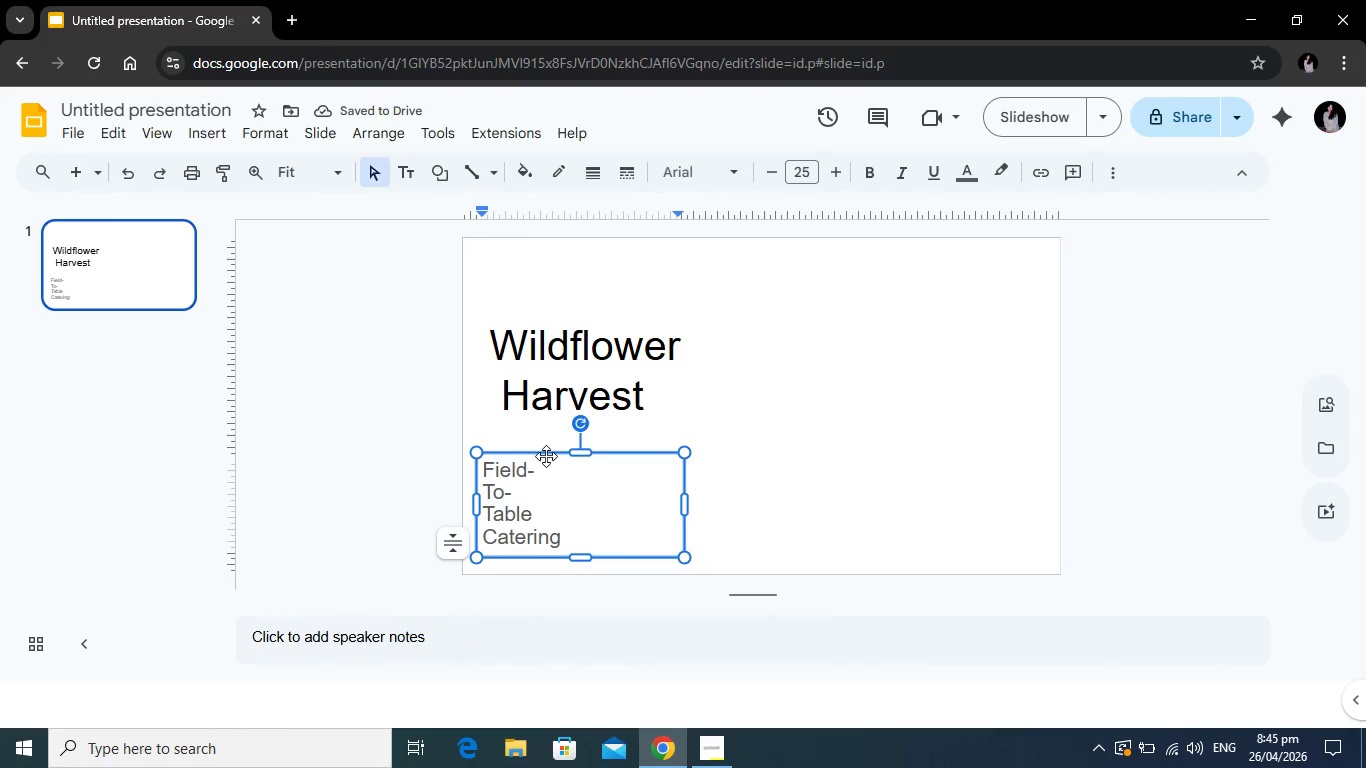 
left_click_drag(start_coordinate=[546, 457], to_coordinate=[554, 459])
 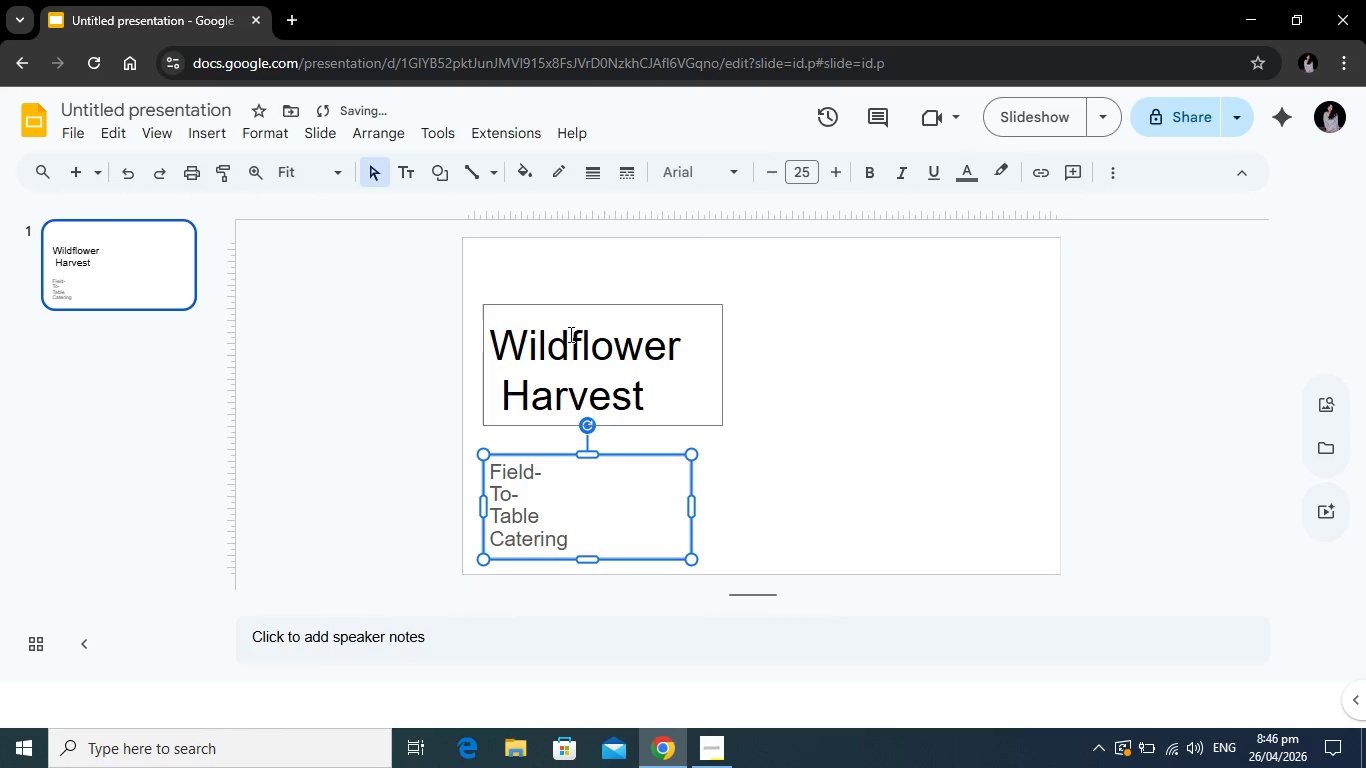 
left_click([569, 334])
 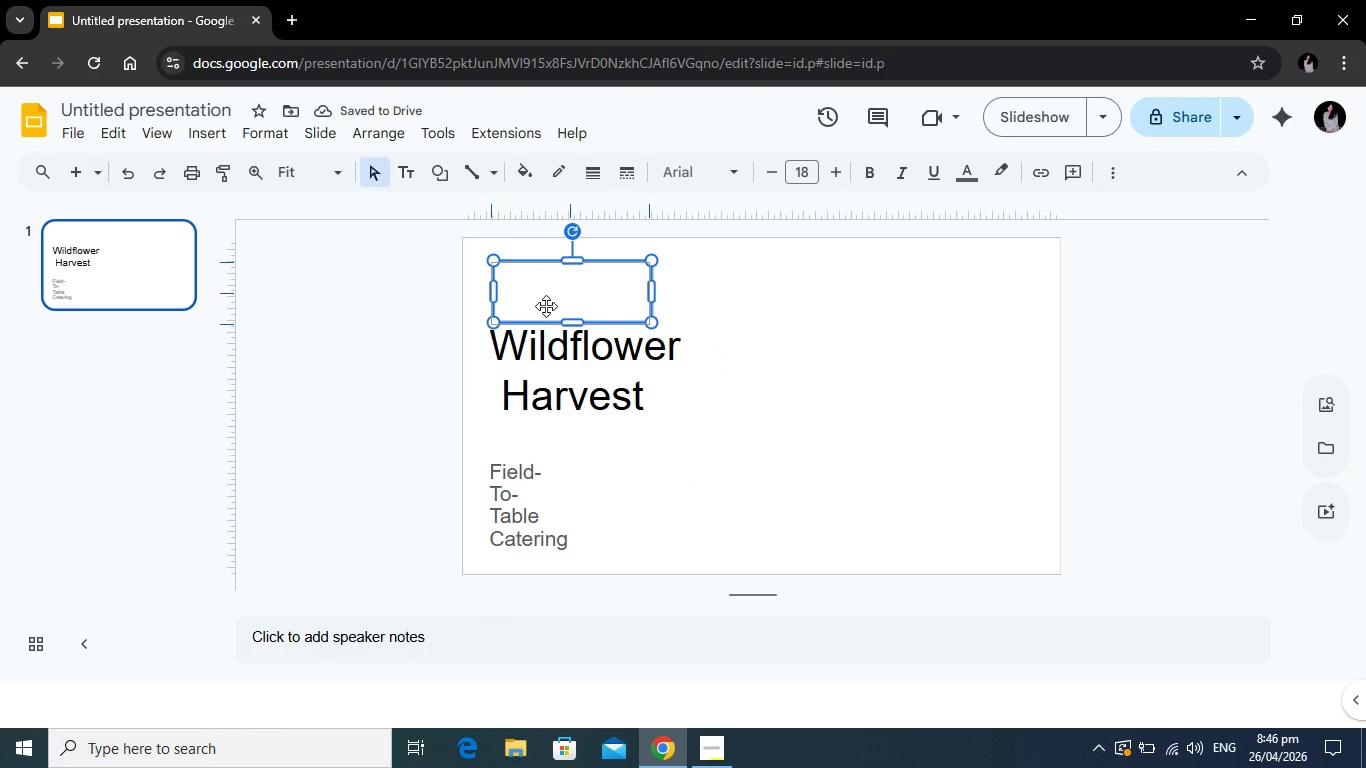 
left_click([543, 294])
 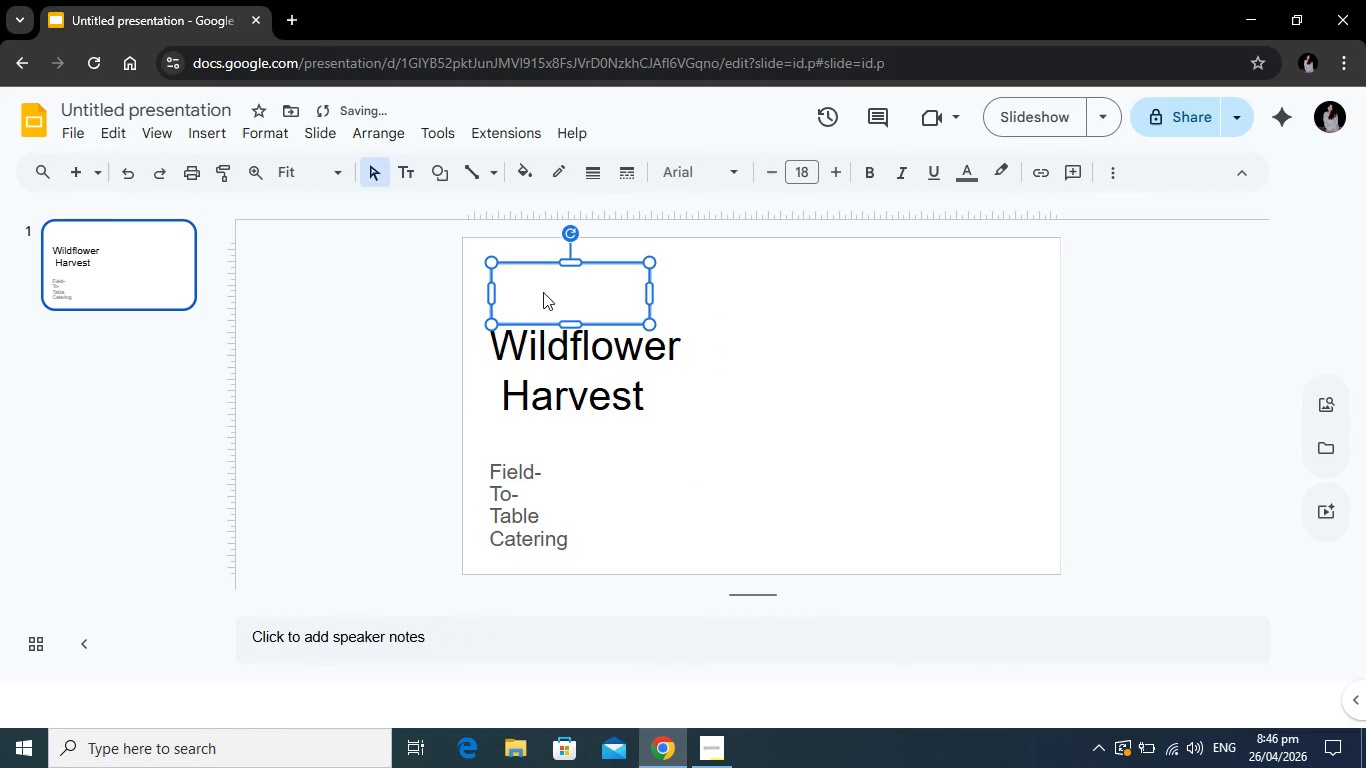 
type(SEASONAL)
 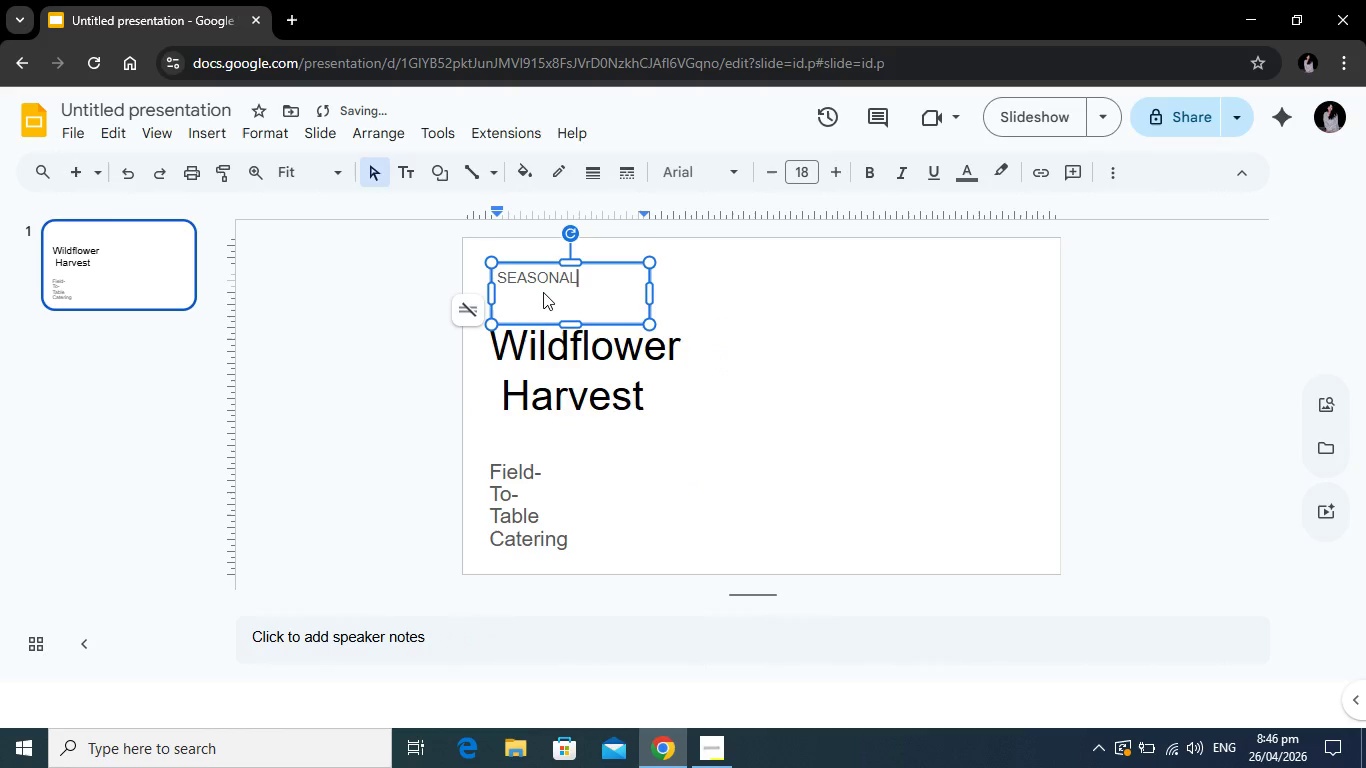 
key(Enter)
 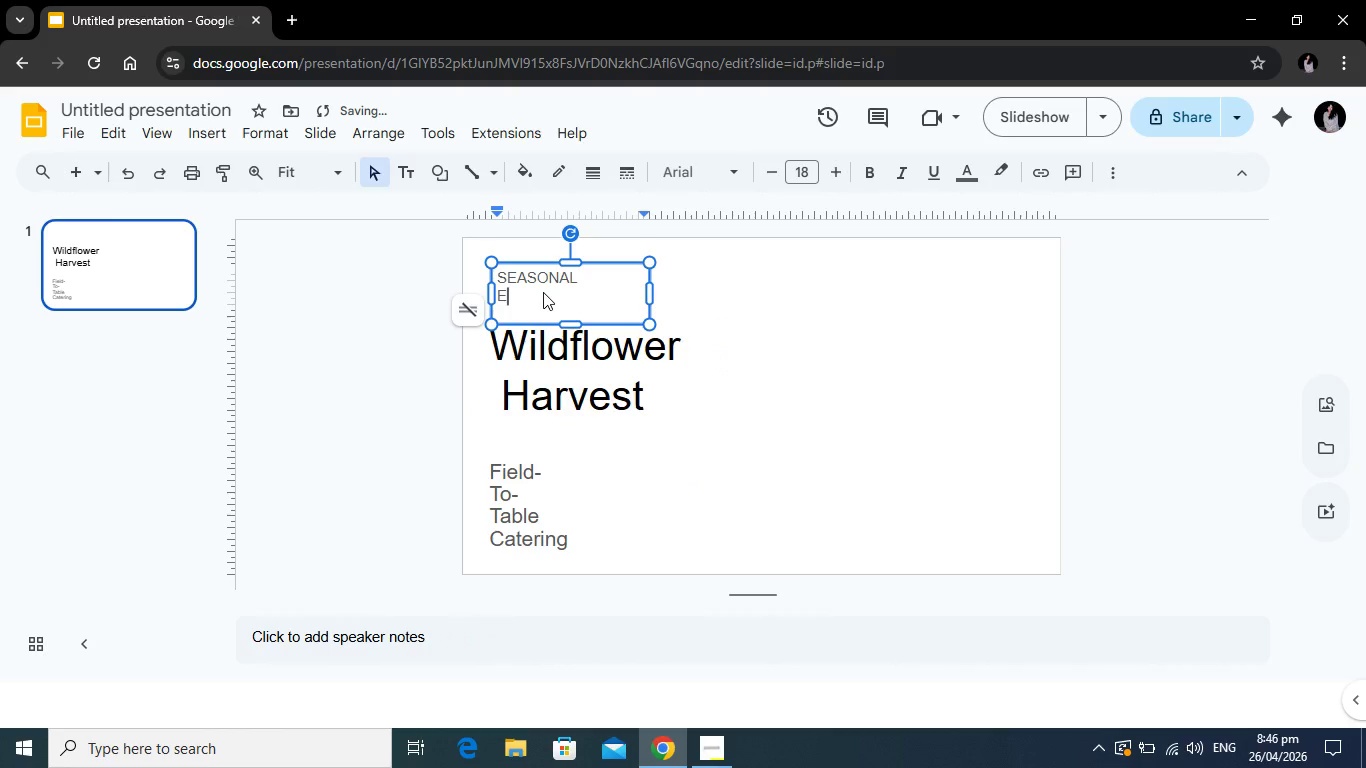 
type(EVENT )
 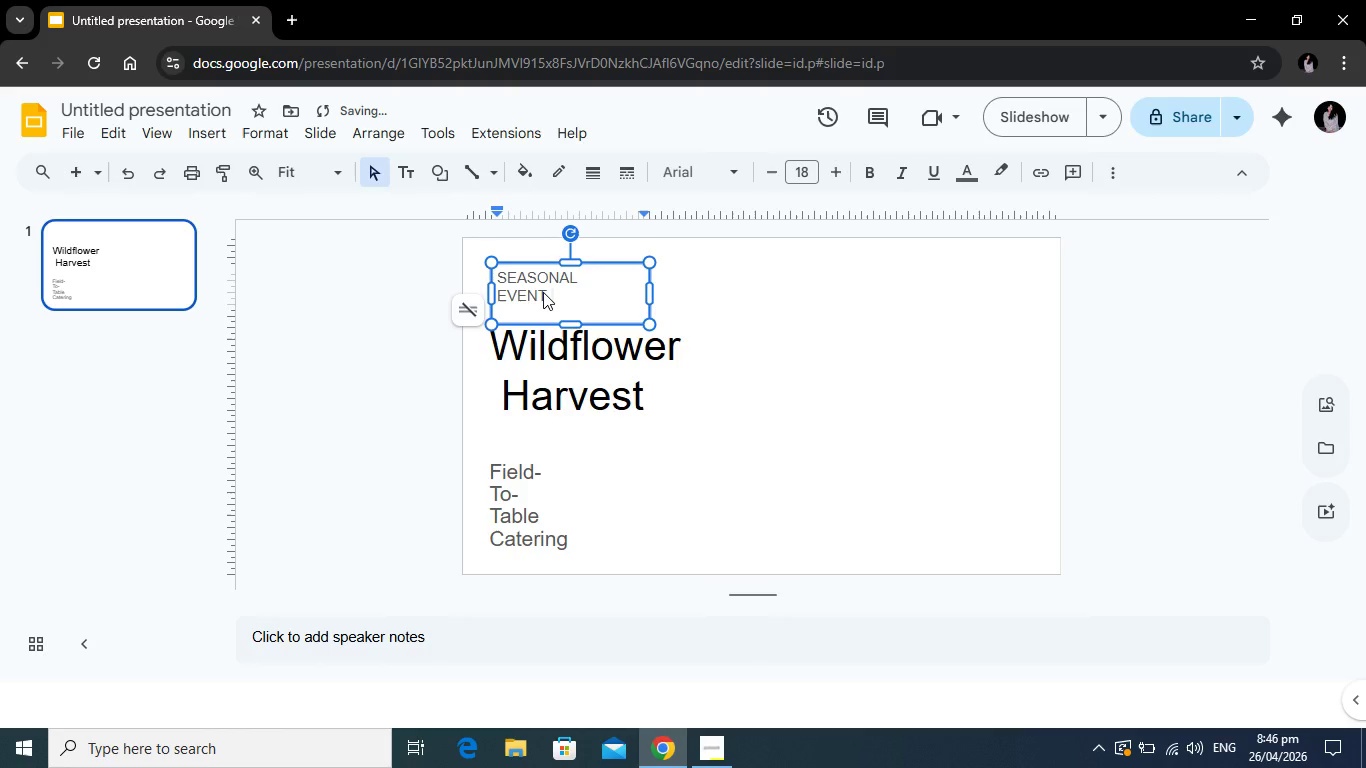 
key(Enter)
 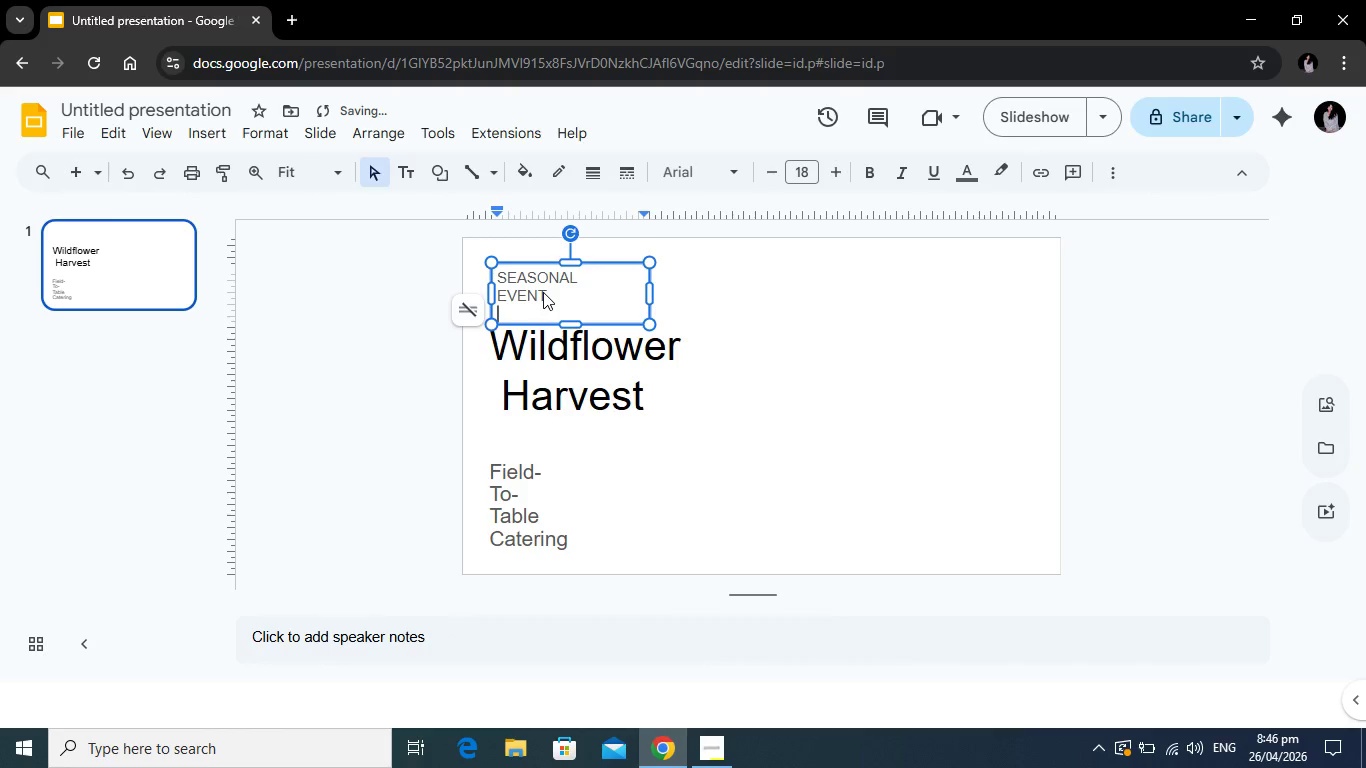 
key(Backspace)
 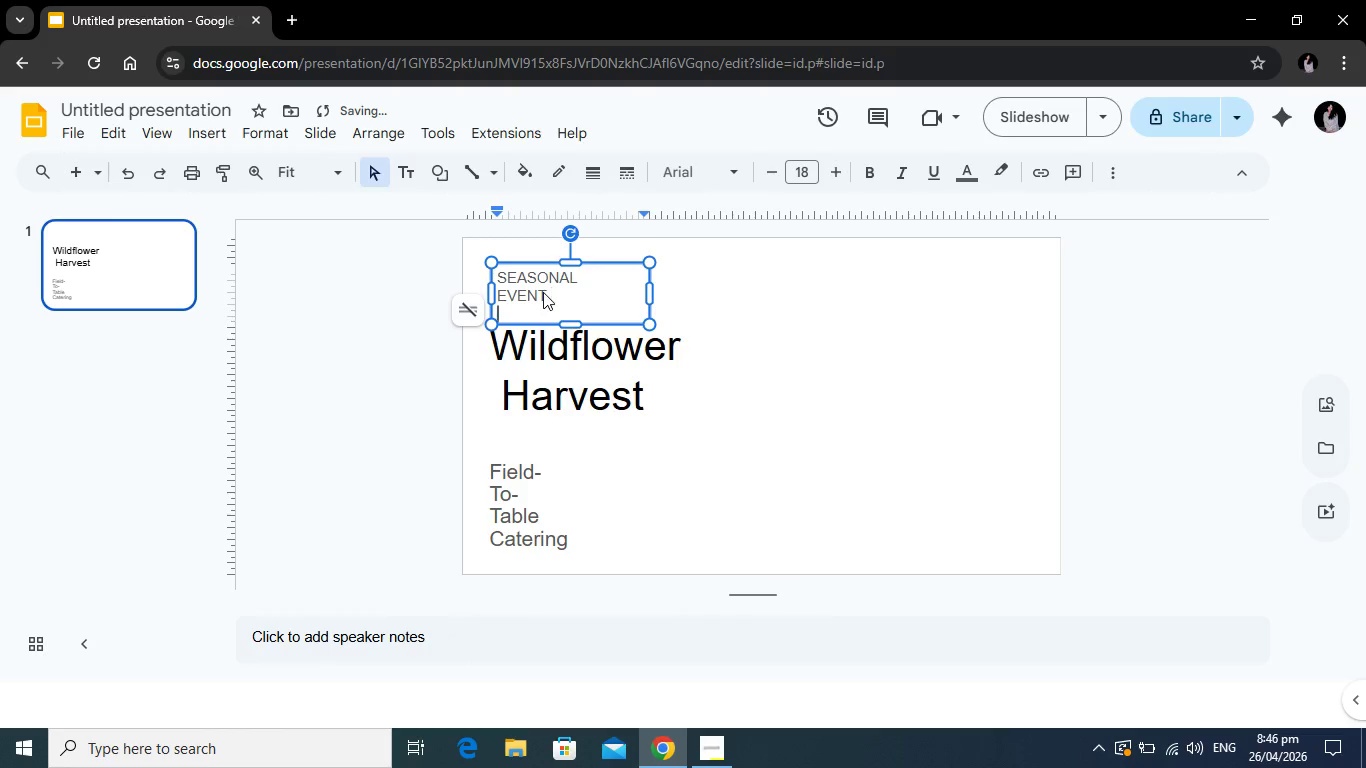 
key(Enter)
 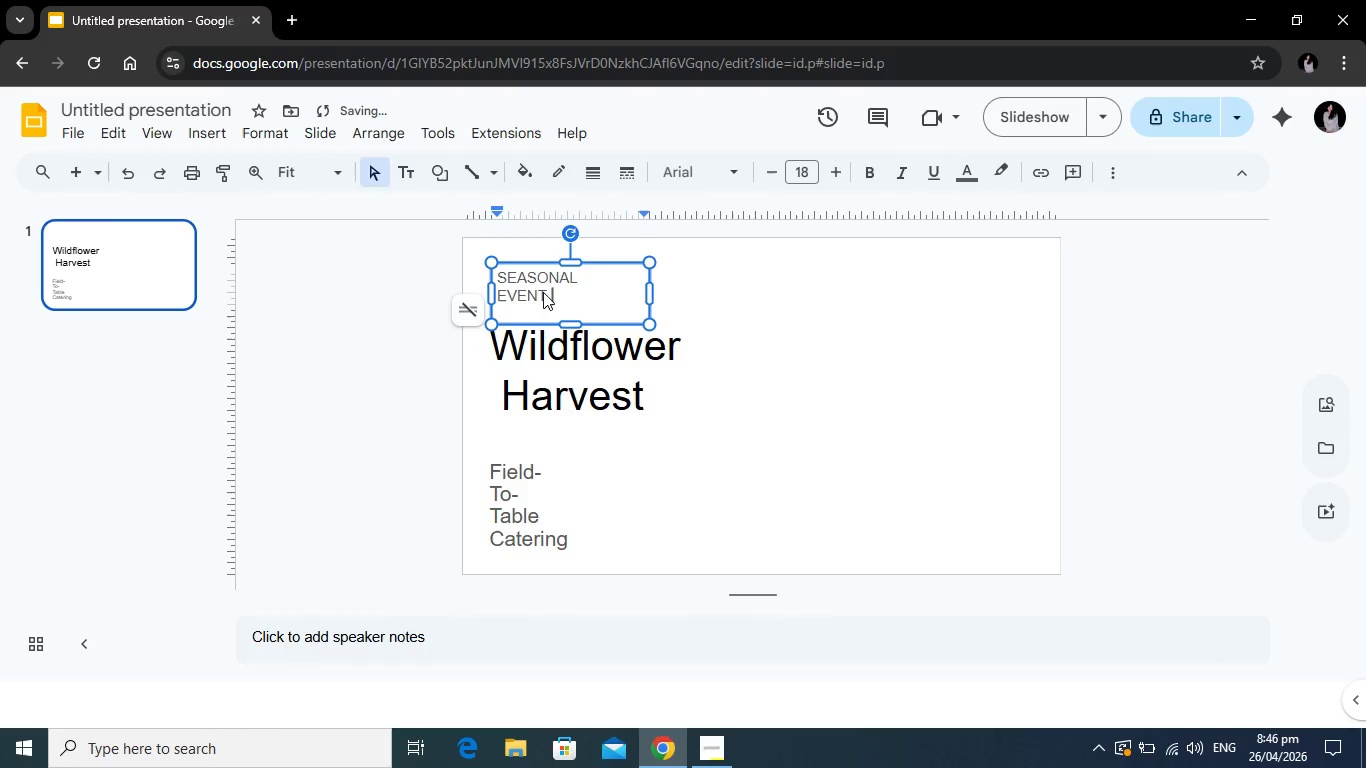 
key(Backspace)
 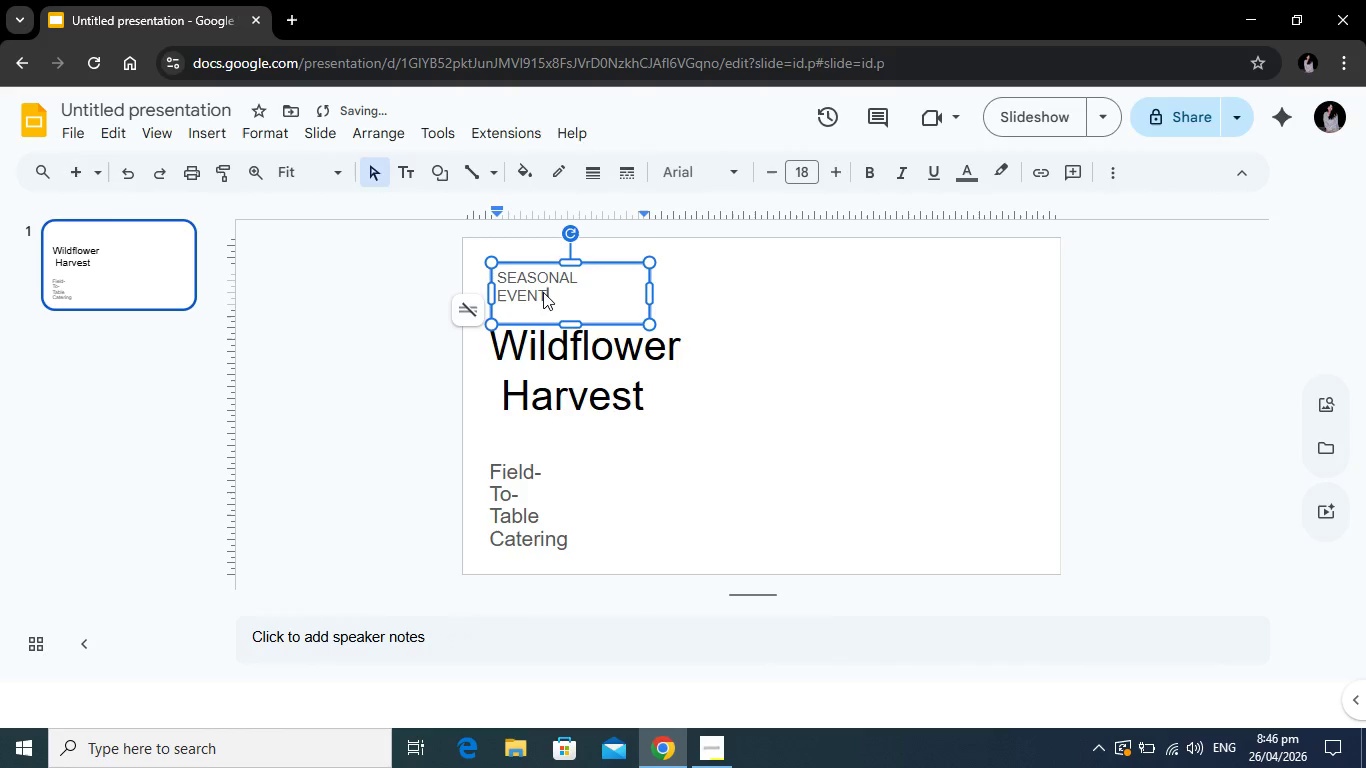 
key(Backspace)
 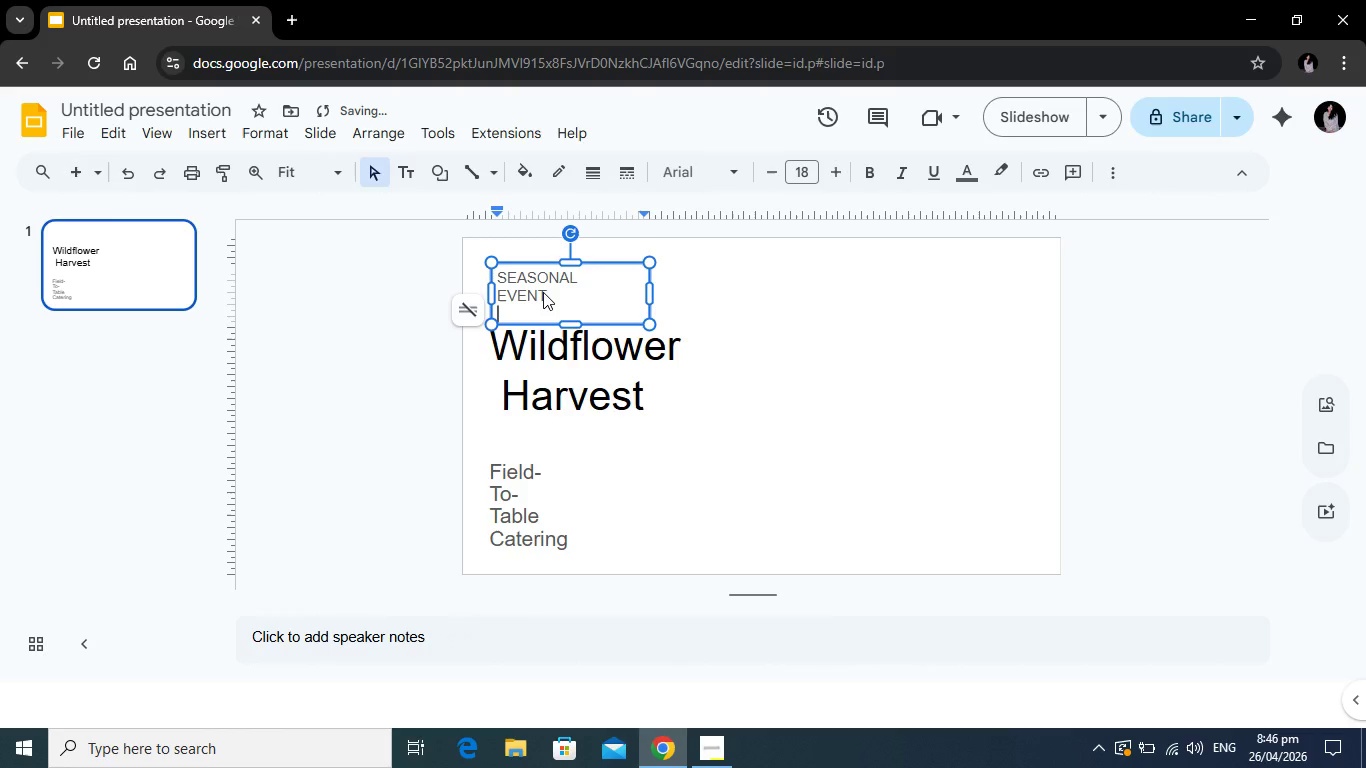 
key(Enter)
 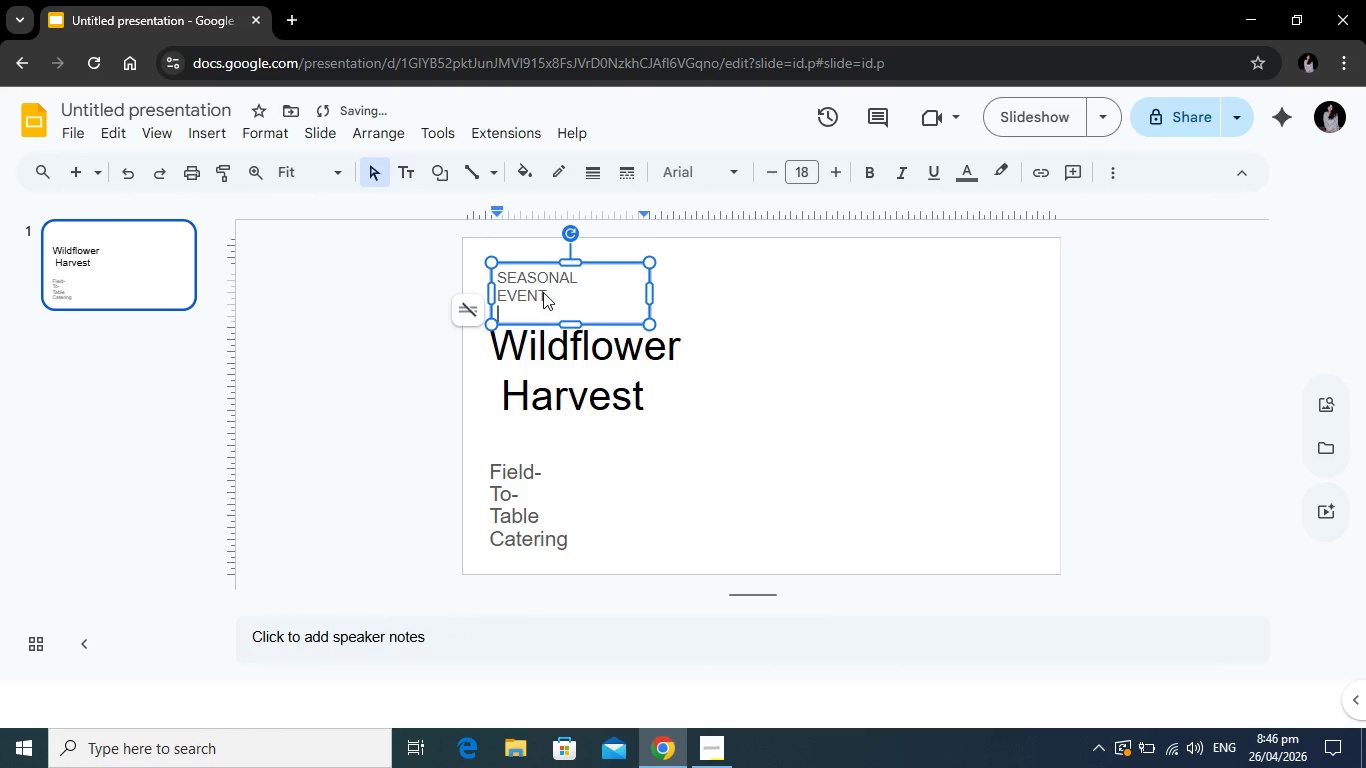 
type(PROPOSAL)
 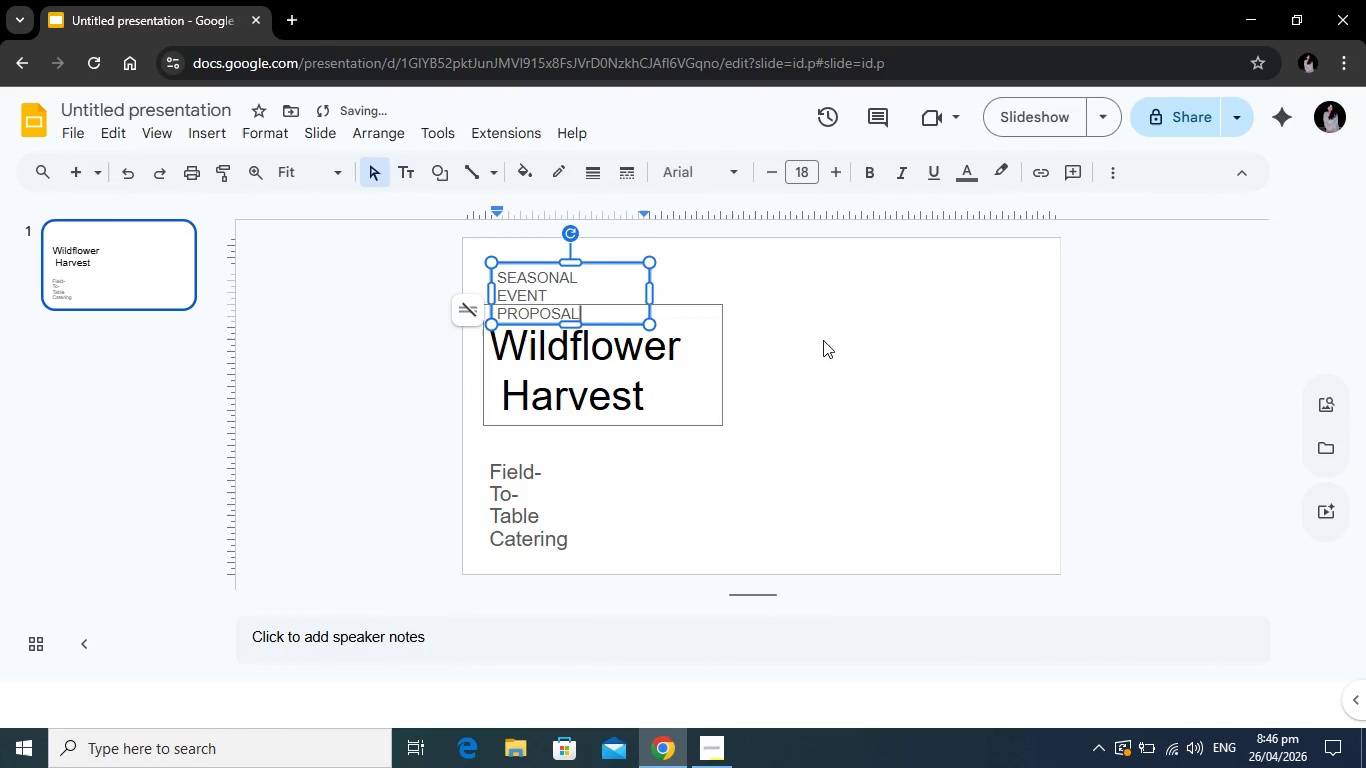 
left_click([830, 344])
 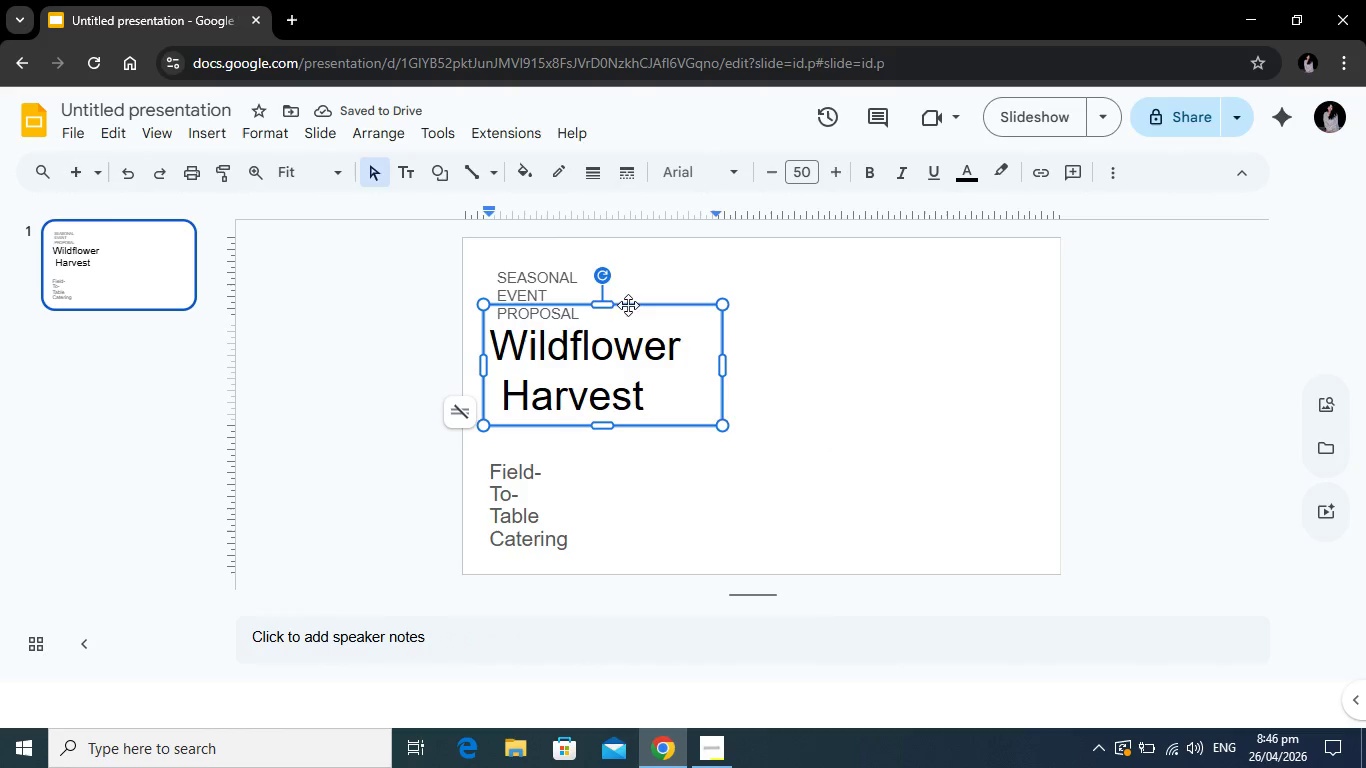 
left_click_drag(start_coordinate=[607, 307], to_coordinate=[607, 322])
 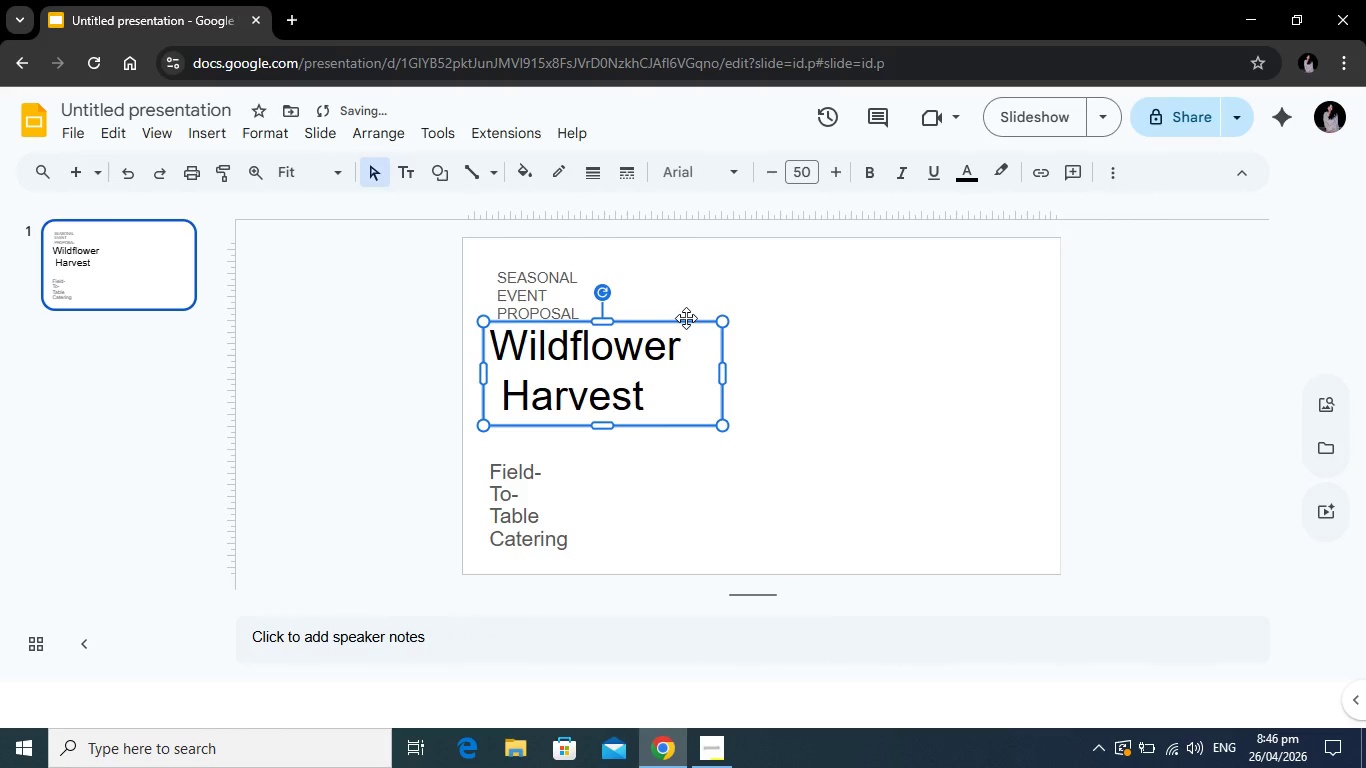 
left_click_drag(start_coordinate=[686, 318], to_coordinate=[684, 327])
 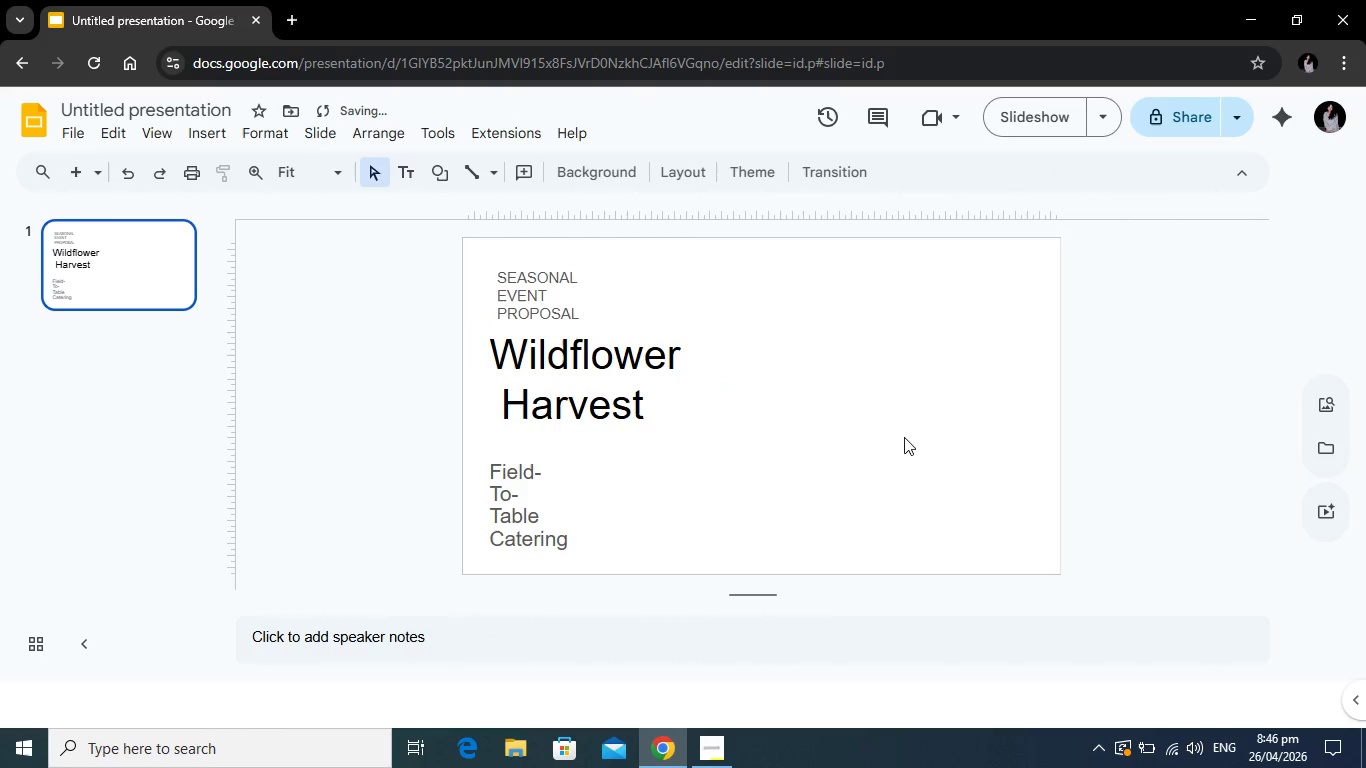 
left_click([904, 436])
 